 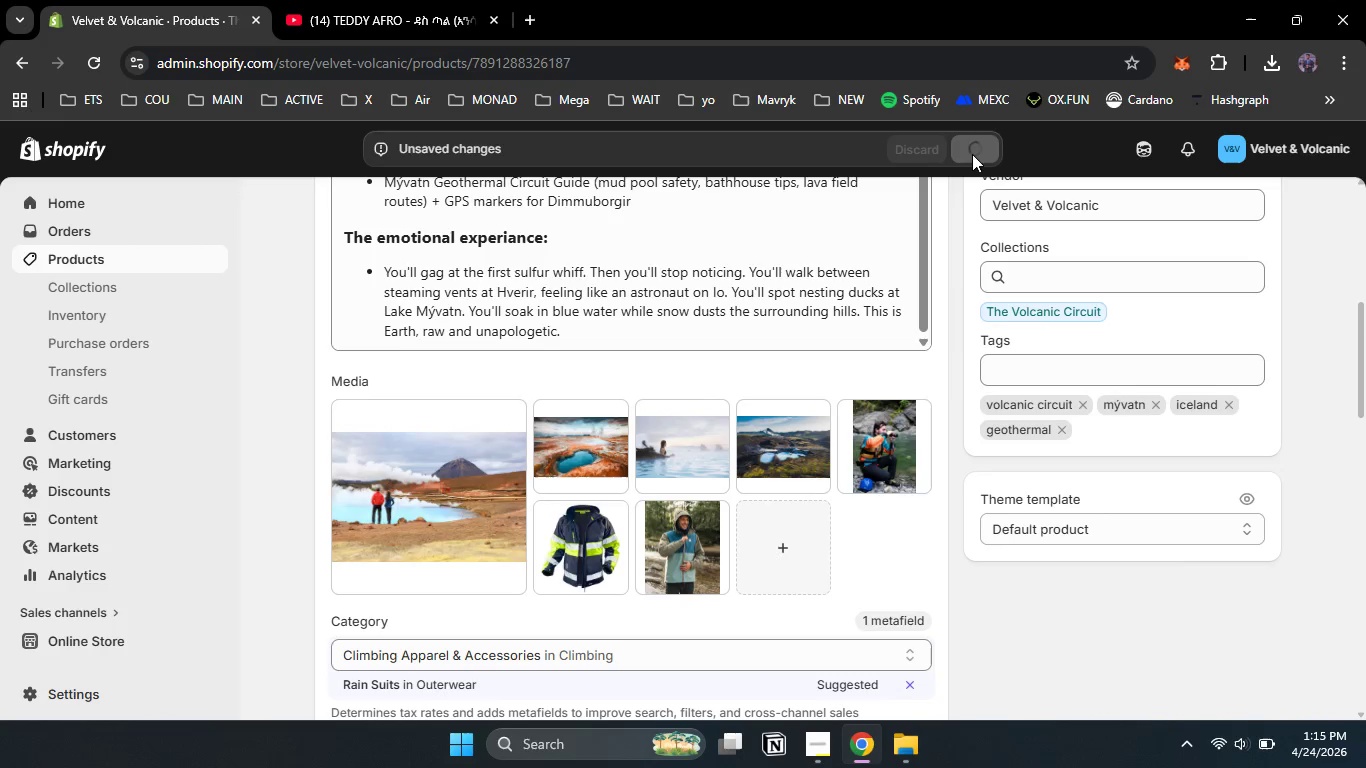 
mouse_move([548, 70])
 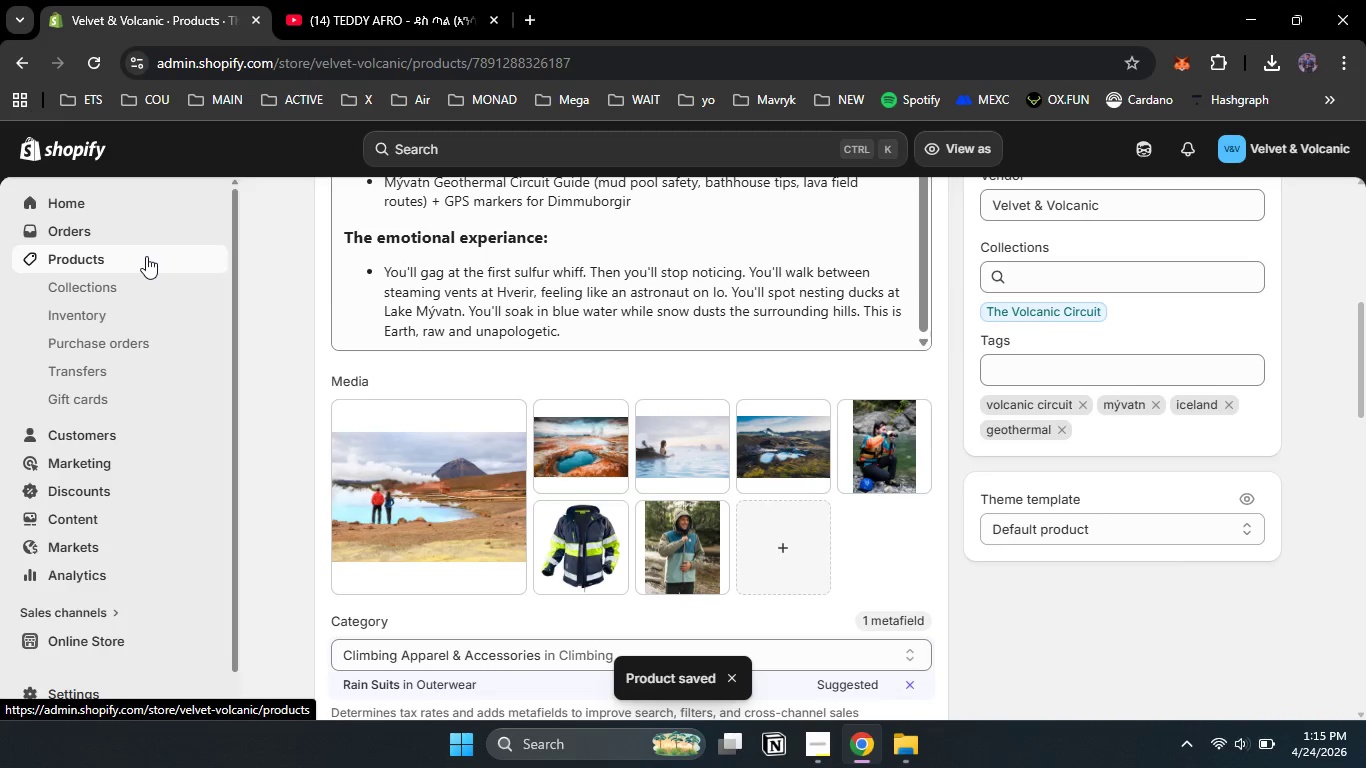 
mouse_move([423, 328])
 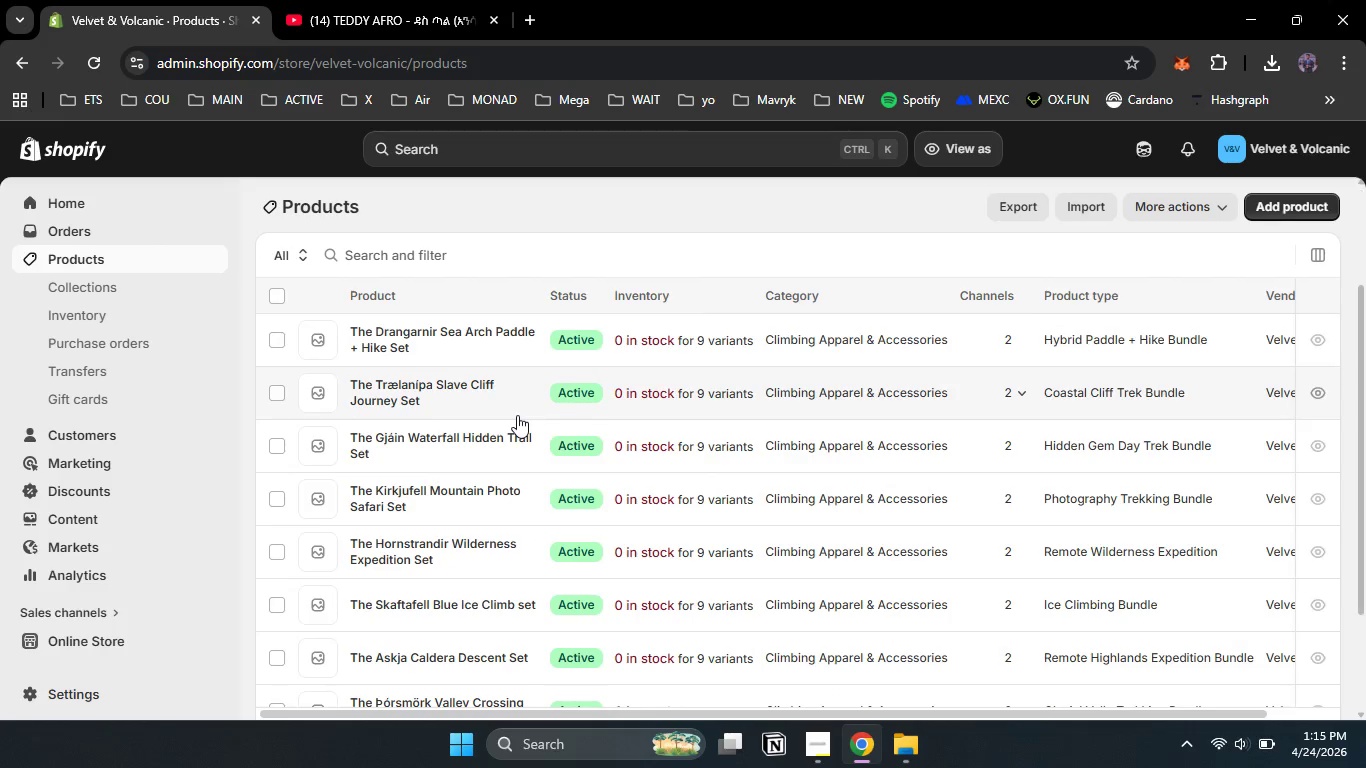 
left_click([388, 460])
 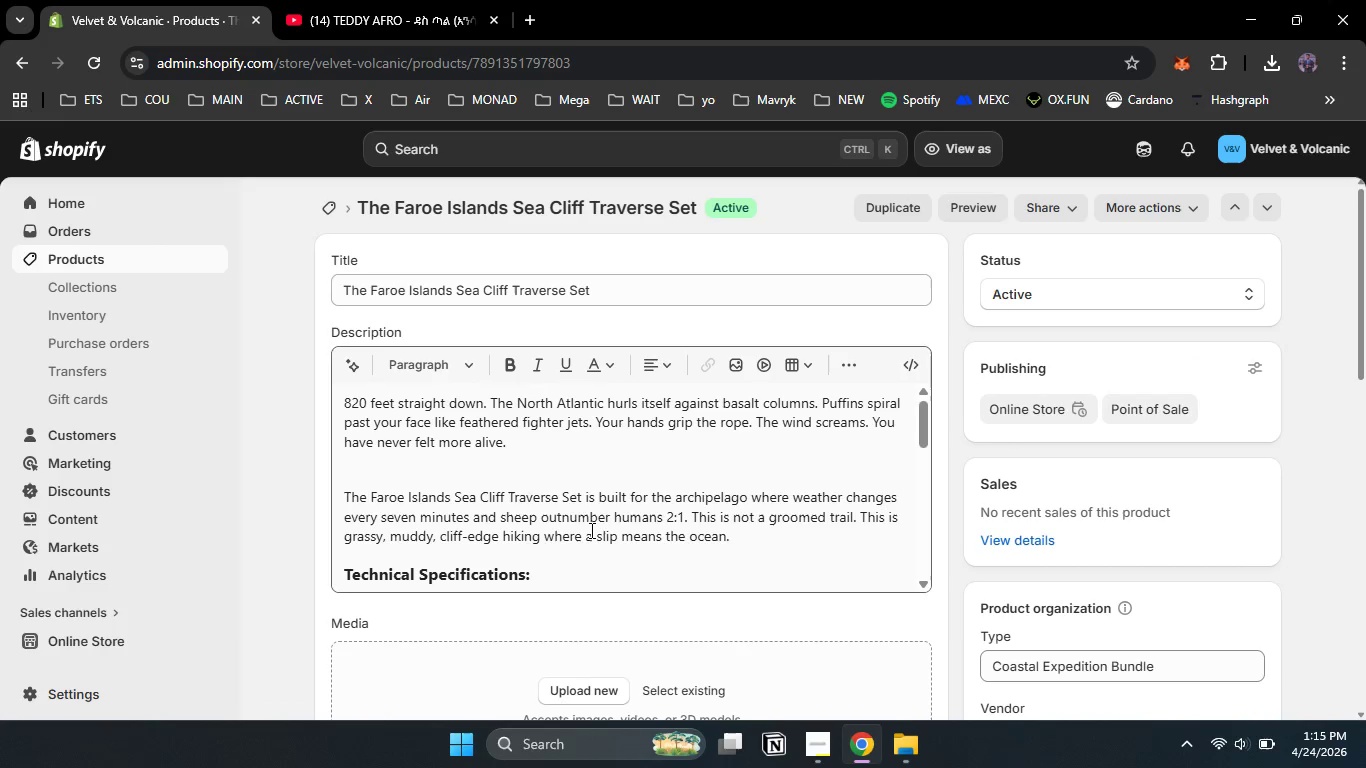 
scroll: coordinate [388, 460], scroll_direction: down, amount: 13.0
 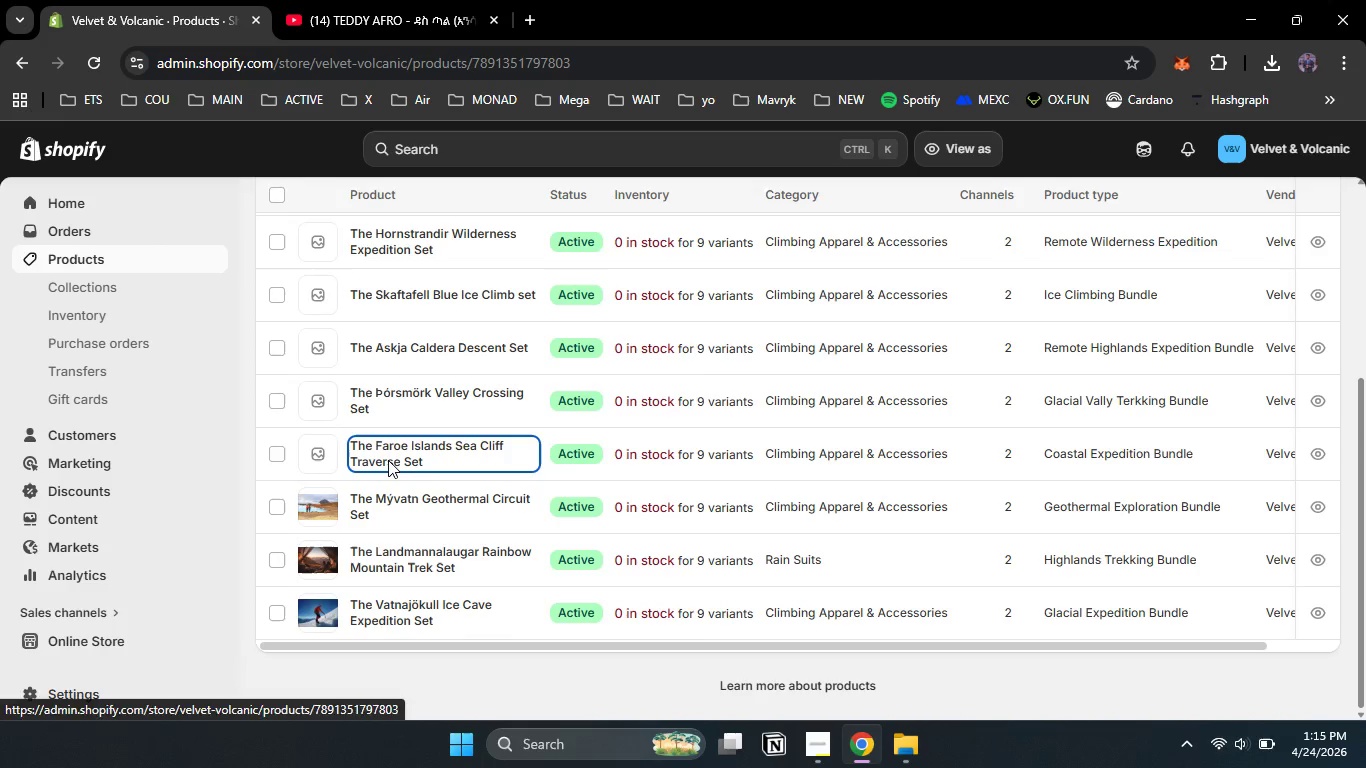 
left_click([603, 688])
 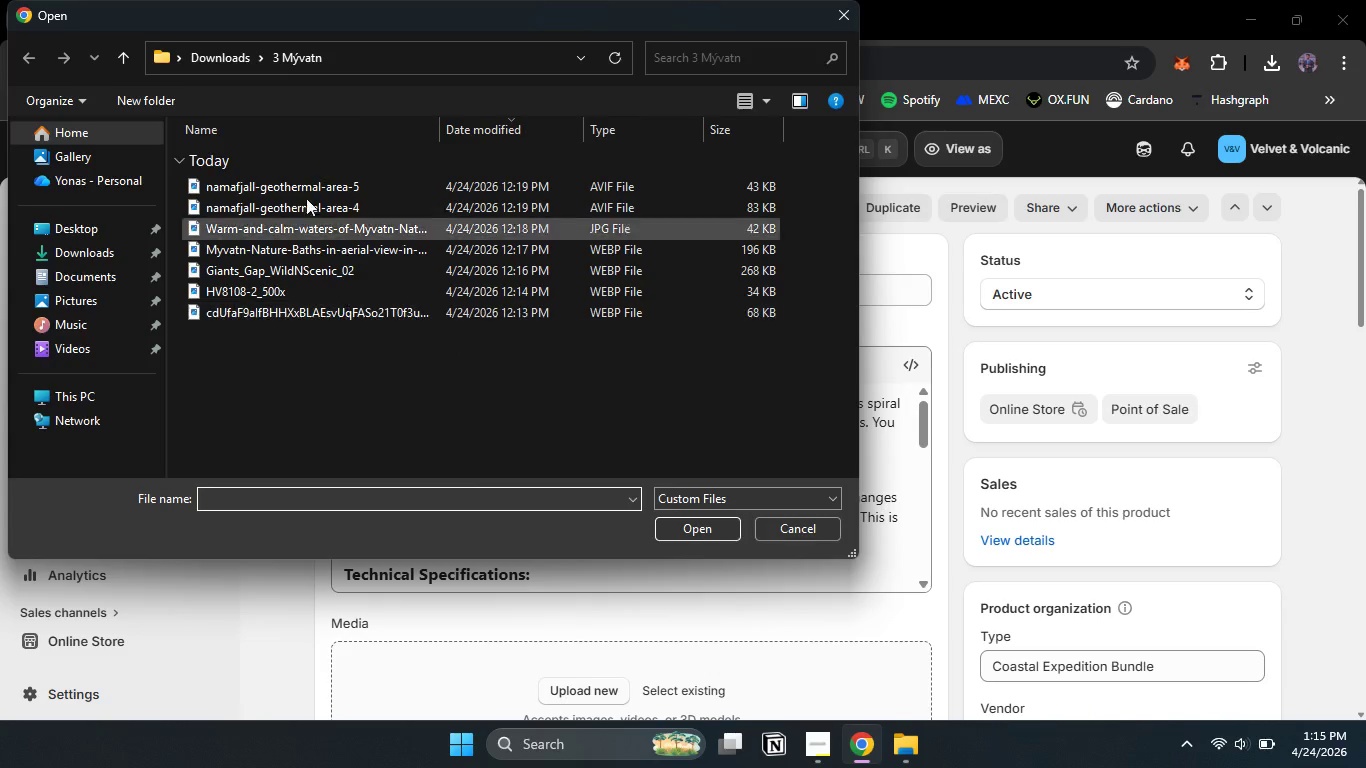 
left_click([210, 59])
 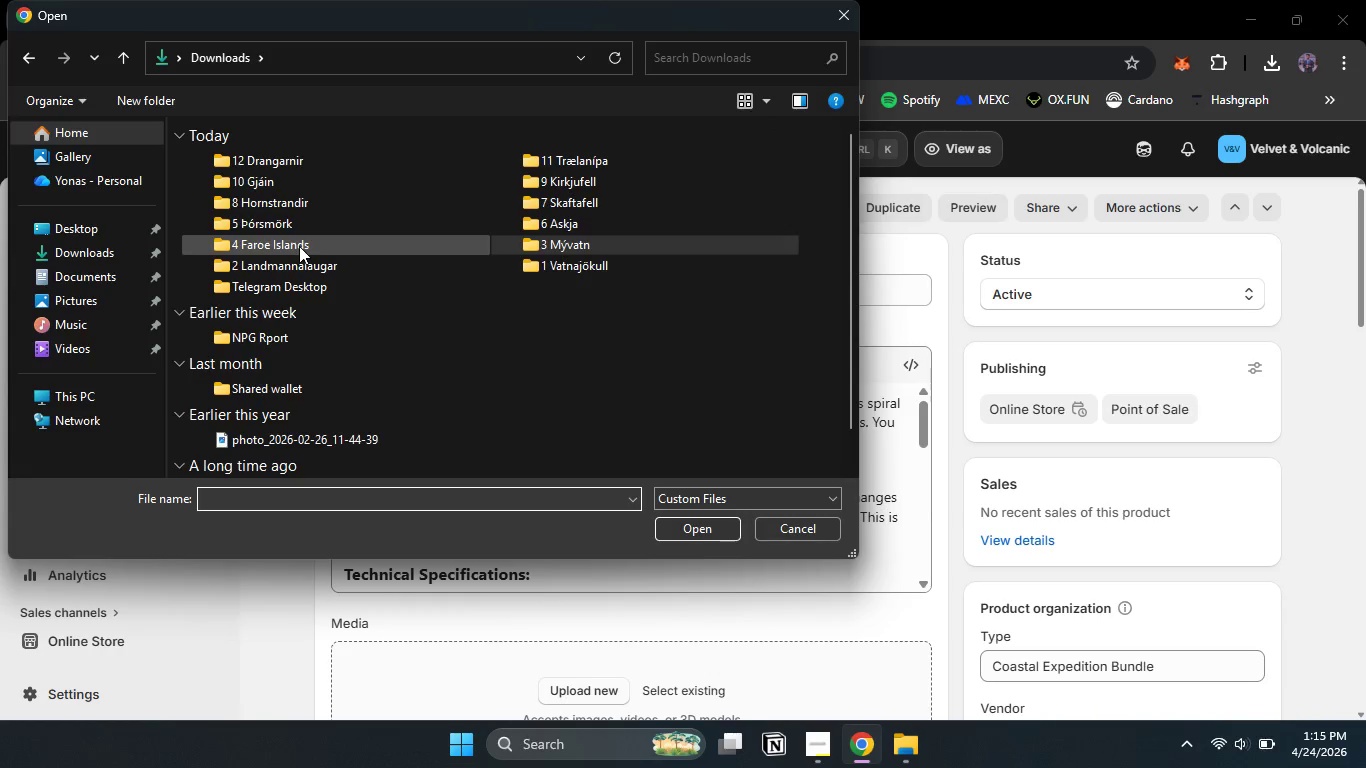 
double_click([299, 246])
 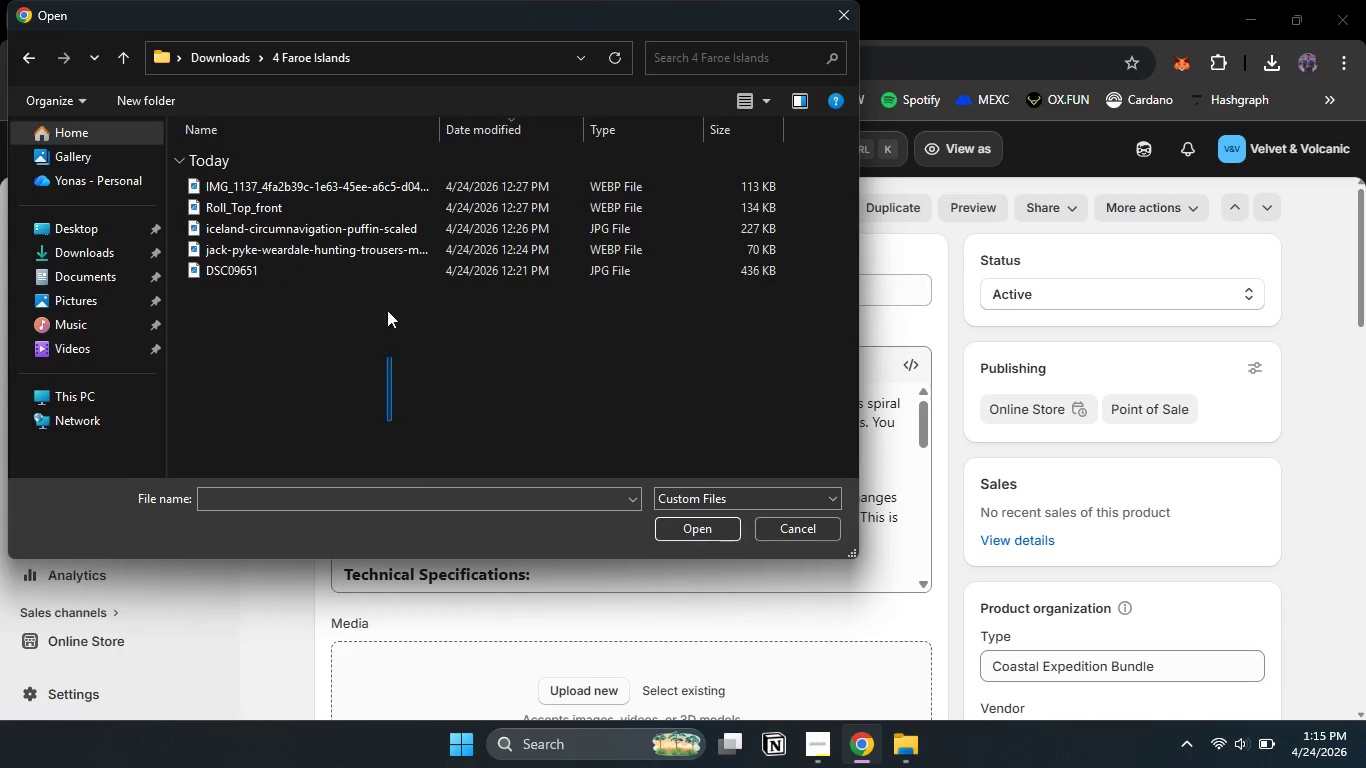 
left_click_drag(start_coordinate=[387, 420], to_coordinate=[360, 171])
 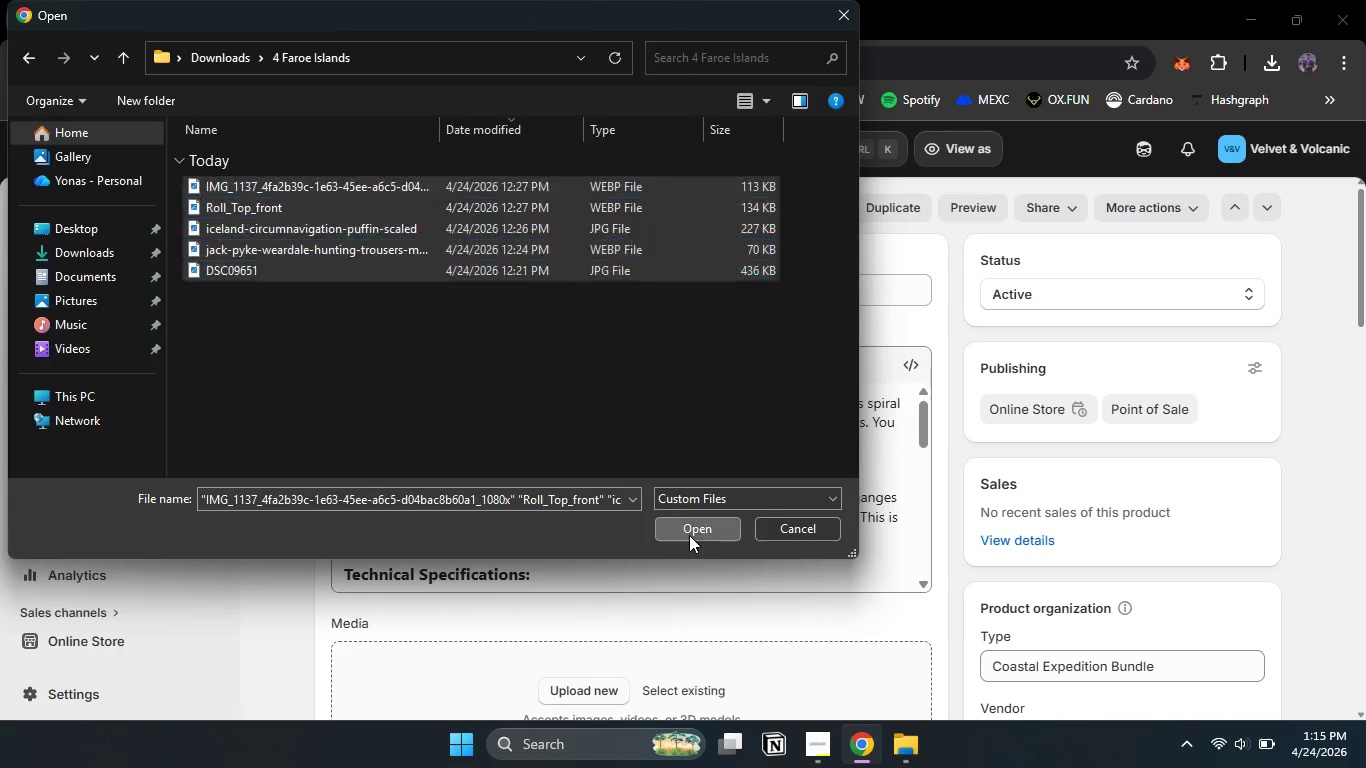 
left_click([689, 535])
 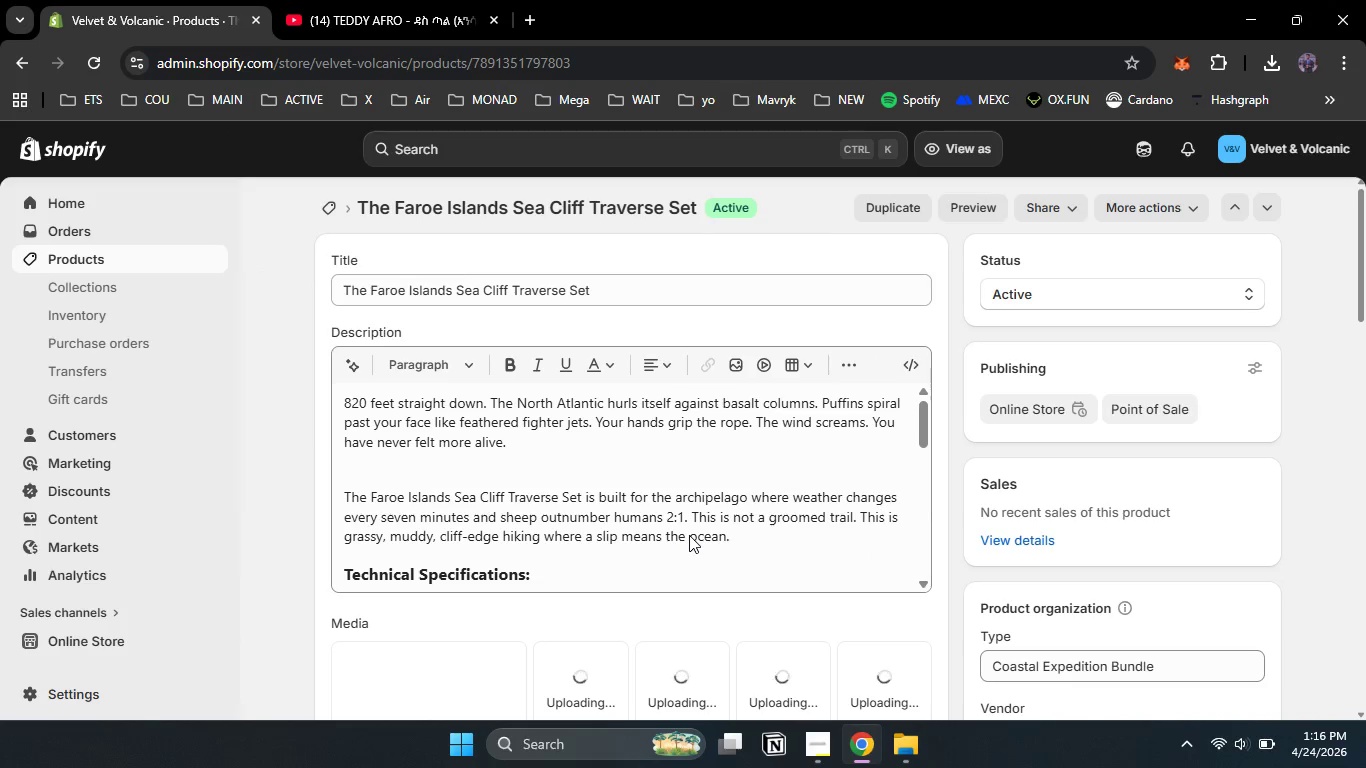 
wait(7.0)
 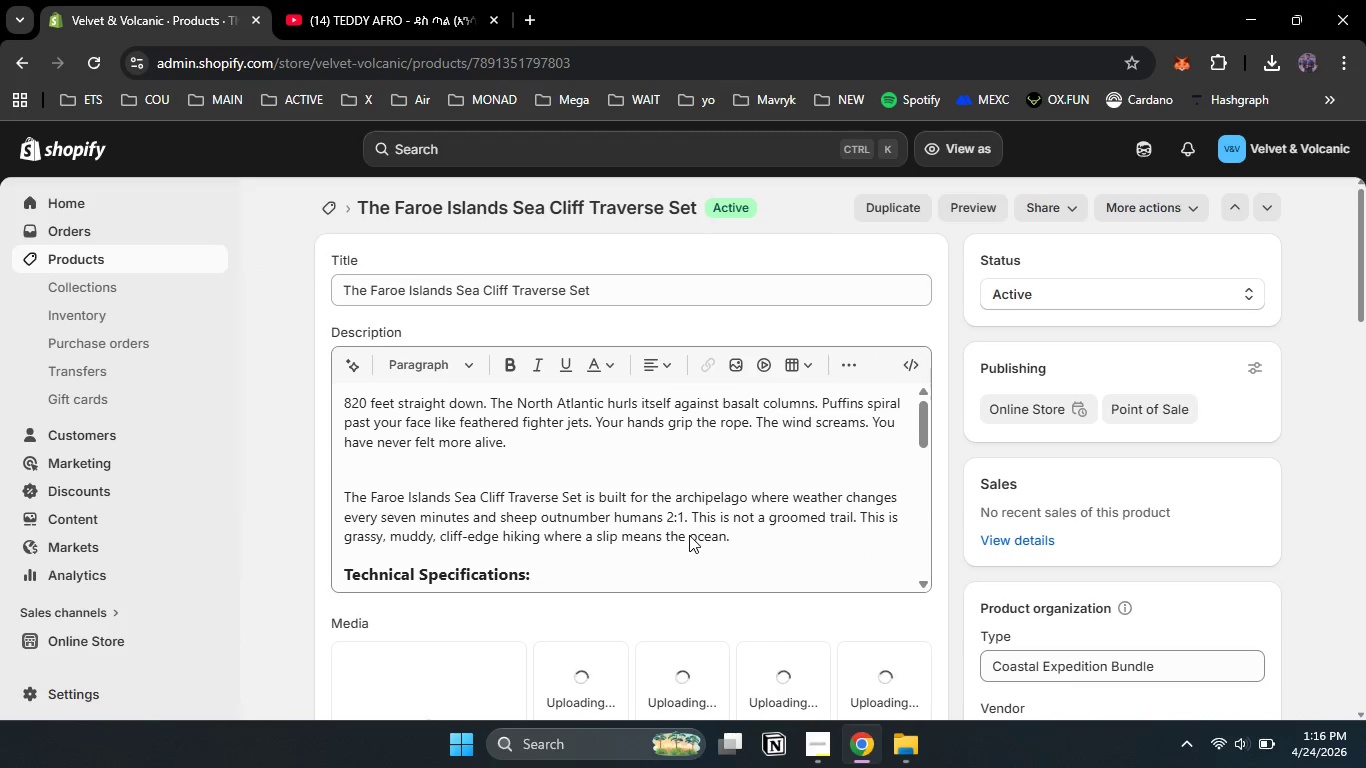 
scroll: coordinate [974, 534], scroll_direction: down, amount: 5.0
 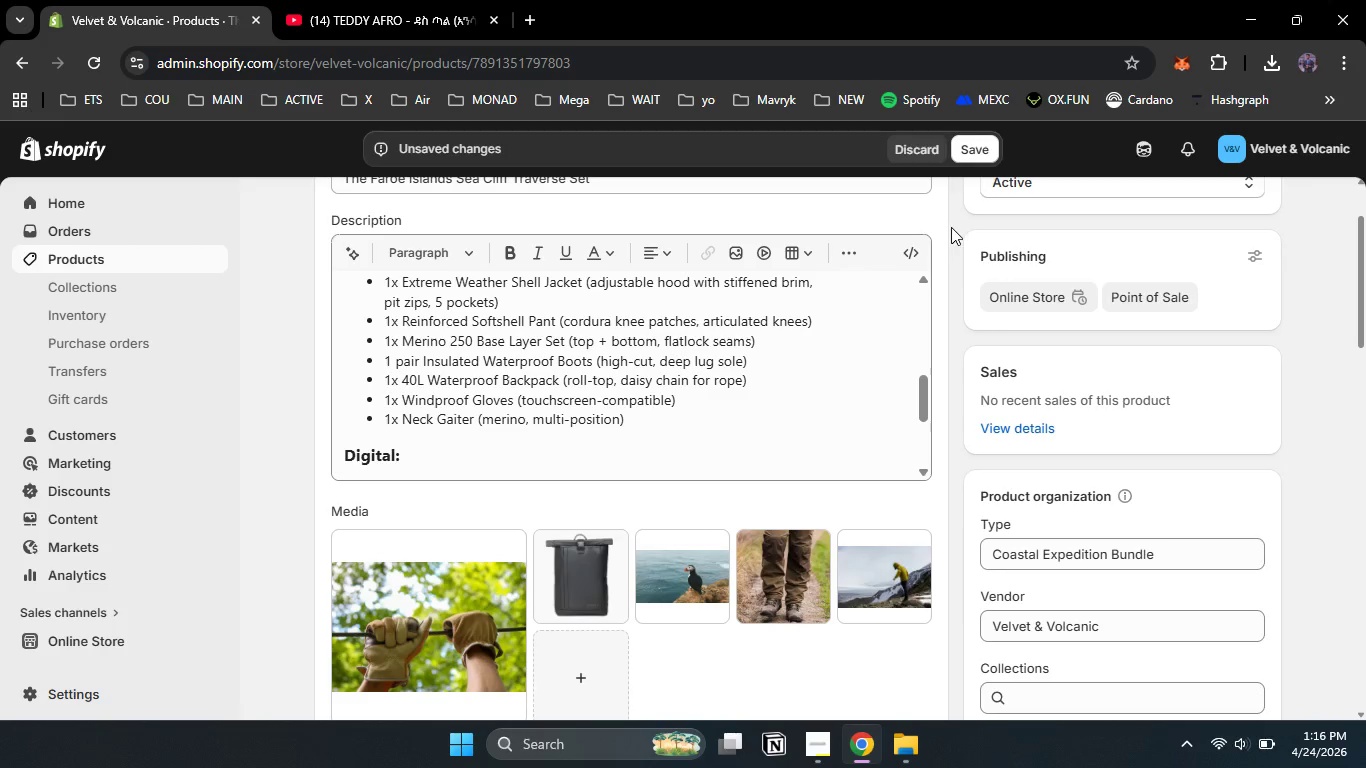 
left_click([972, 161])
 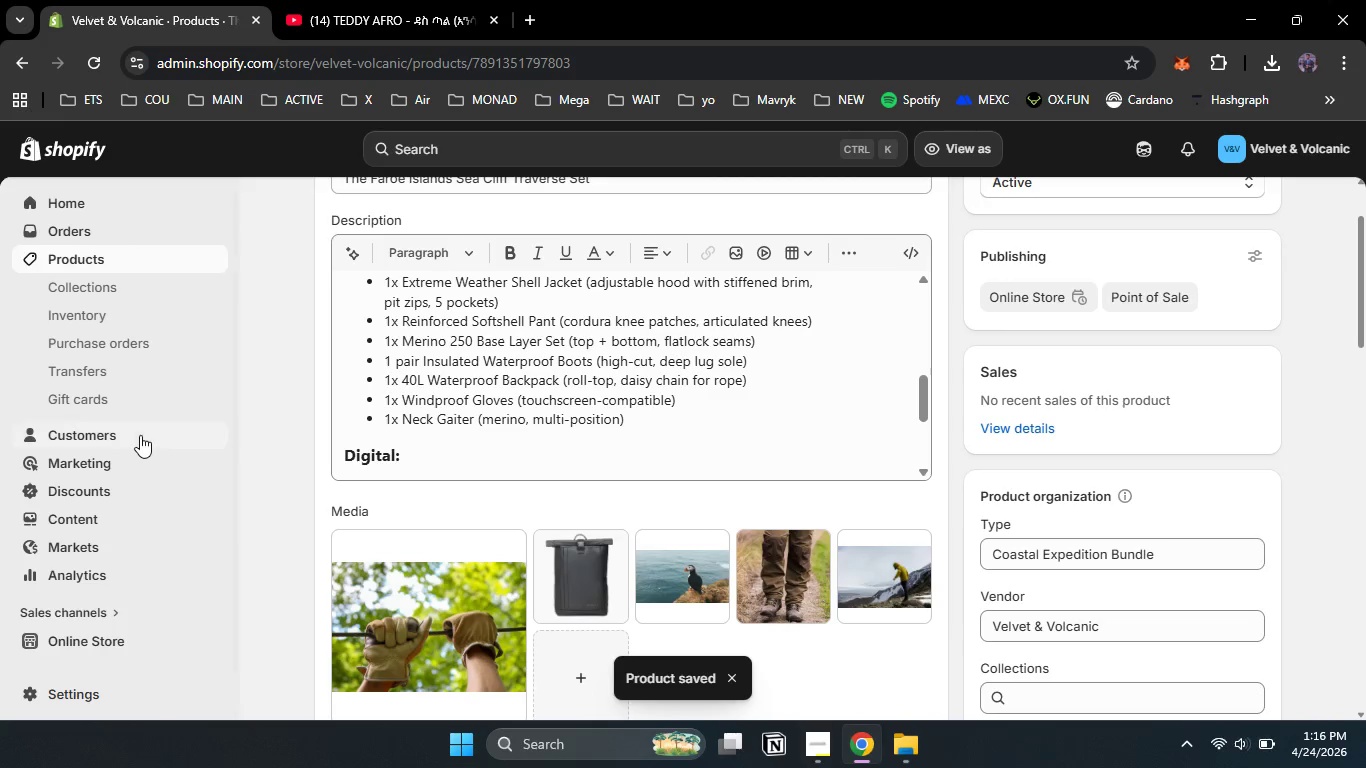 
wait(7.56)
 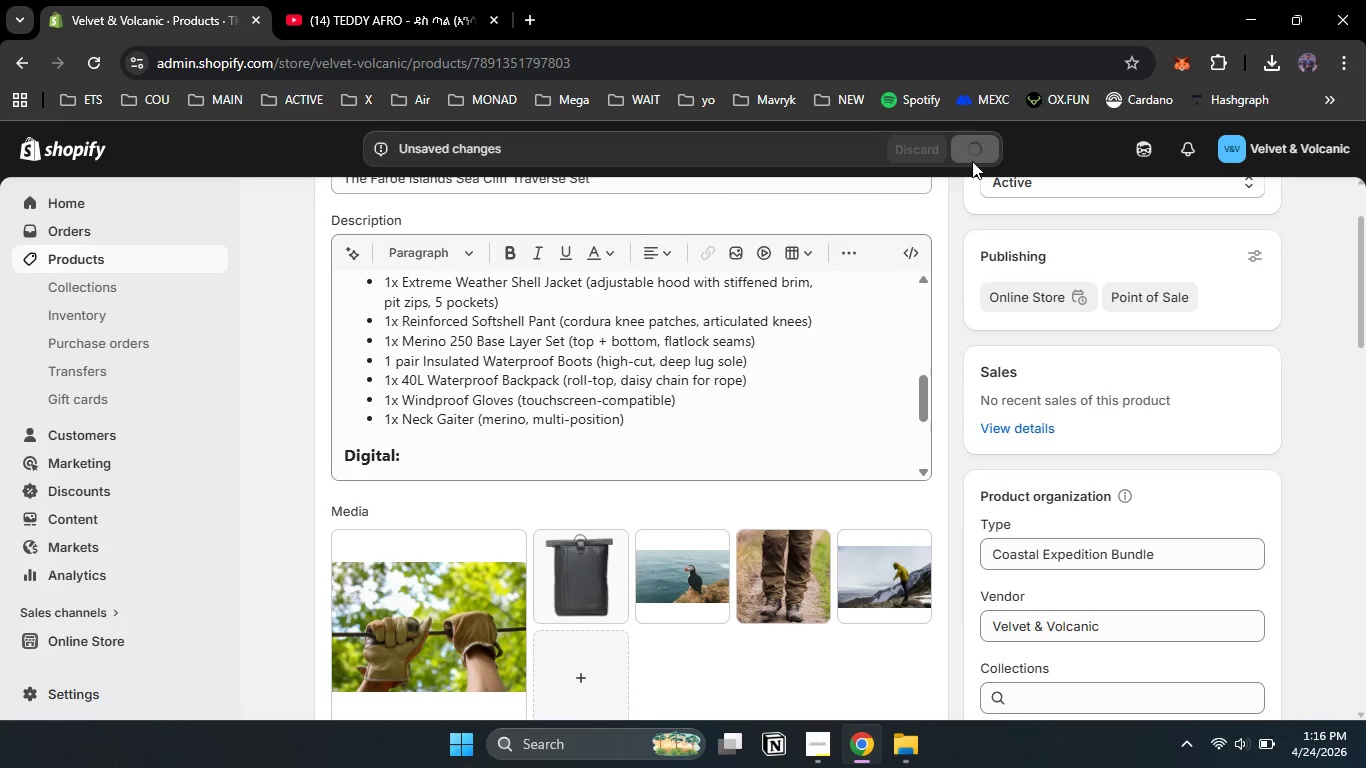 
left_click([93, 264])
 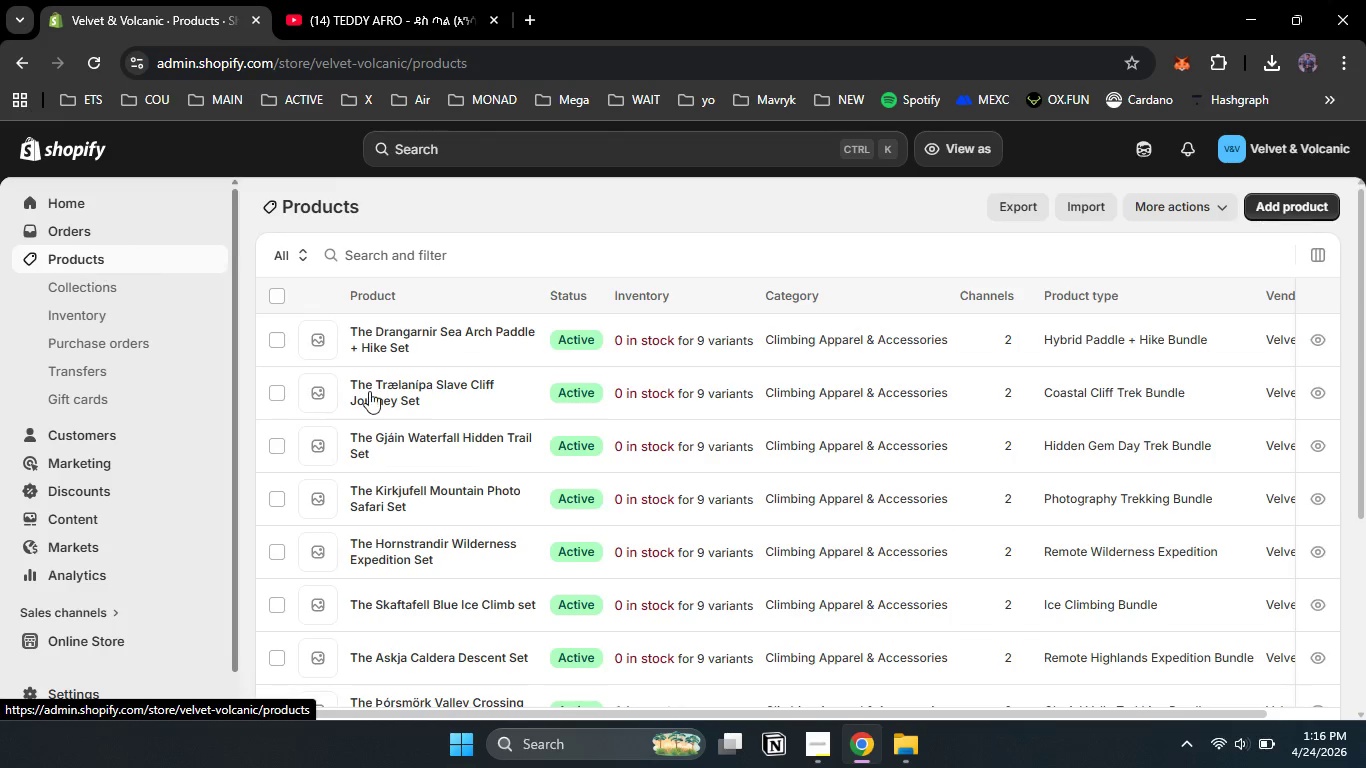 
scroll: coordinate [436, 499], scroll_direction: down, amount: 3.0
 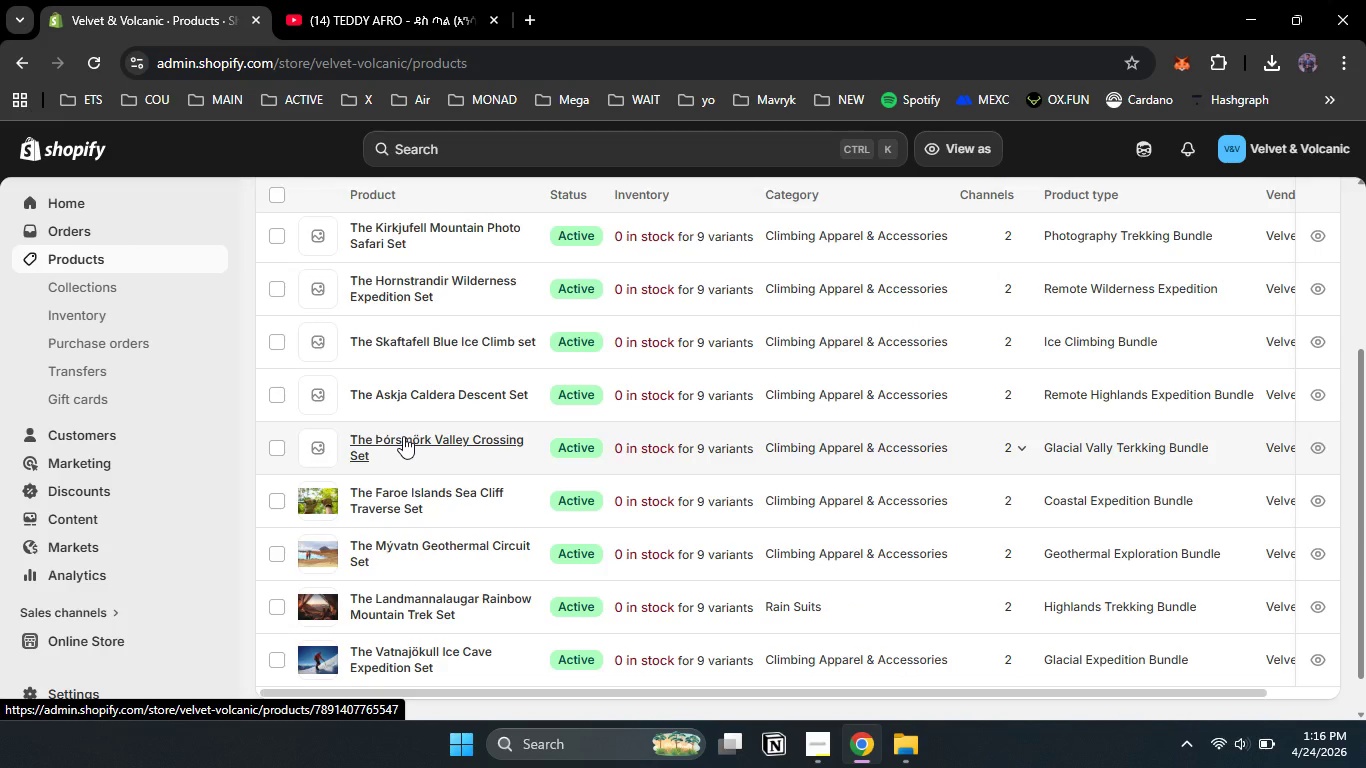 
left_click([403, 436])
 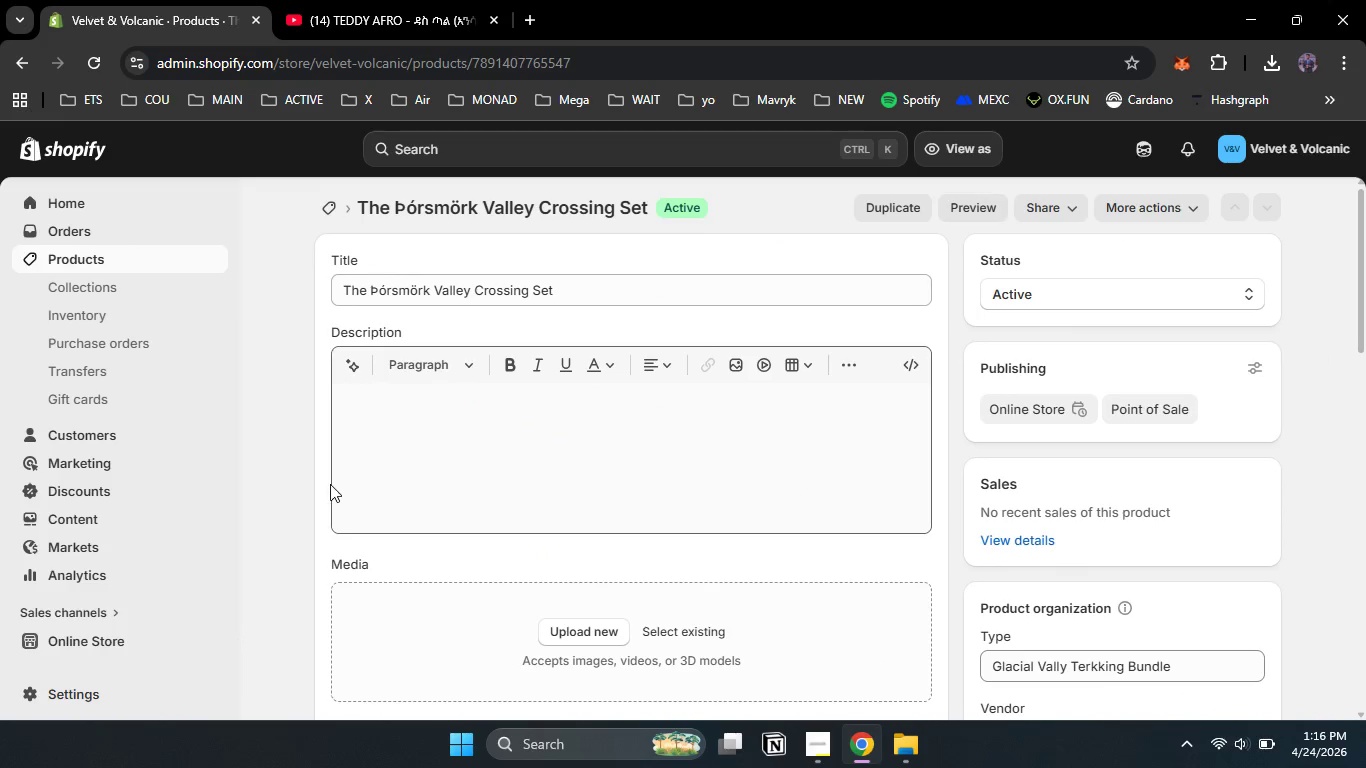 
left_click([312, 484])
 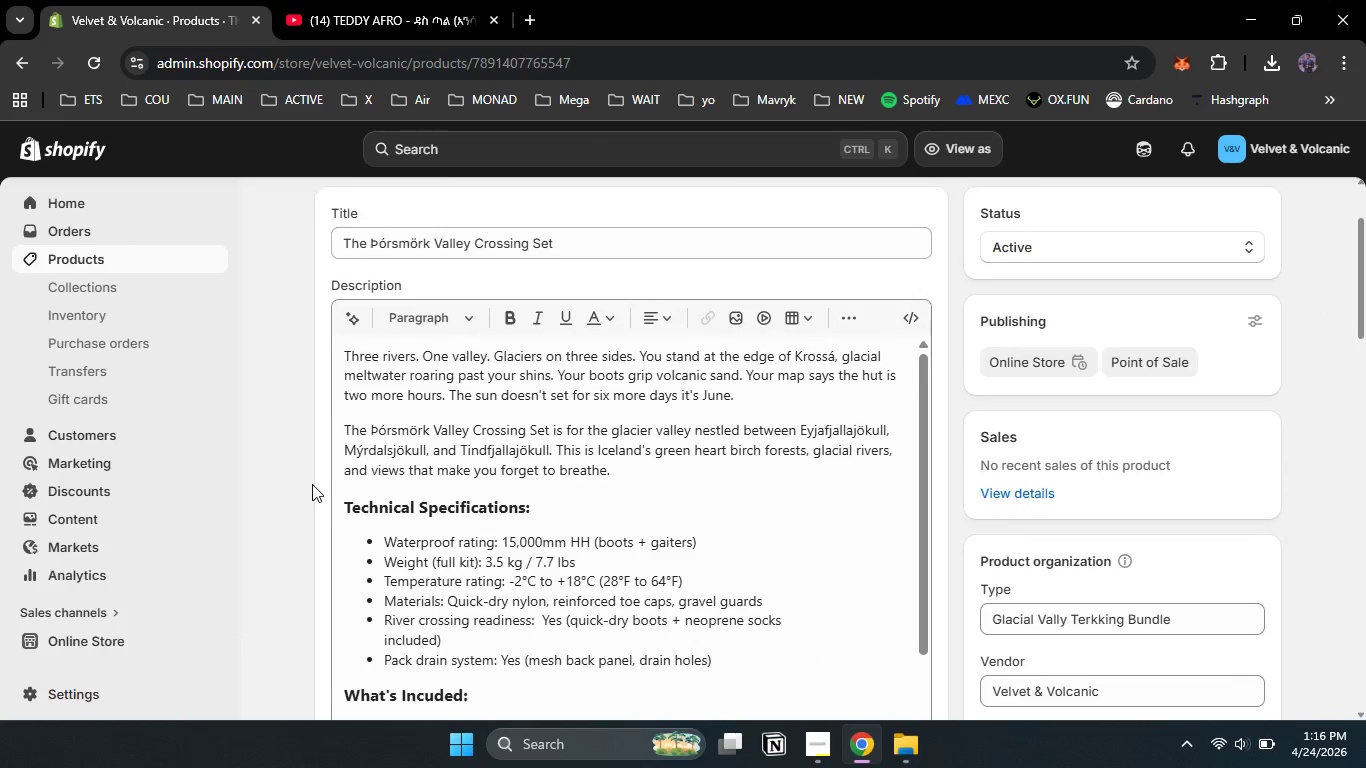 
scroll: coordinate [312, 484], scroll_direction: down, amount: 6.0
 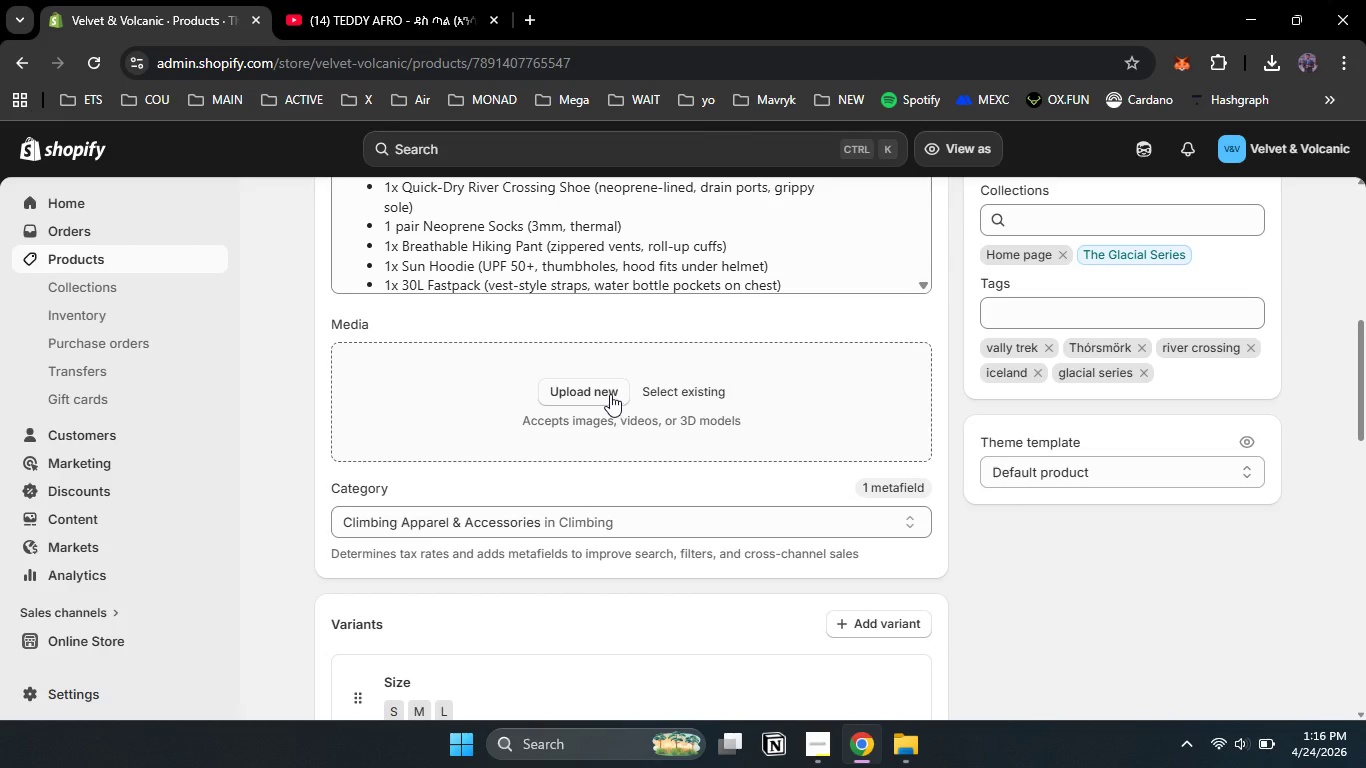 
left_click([610, 394])
 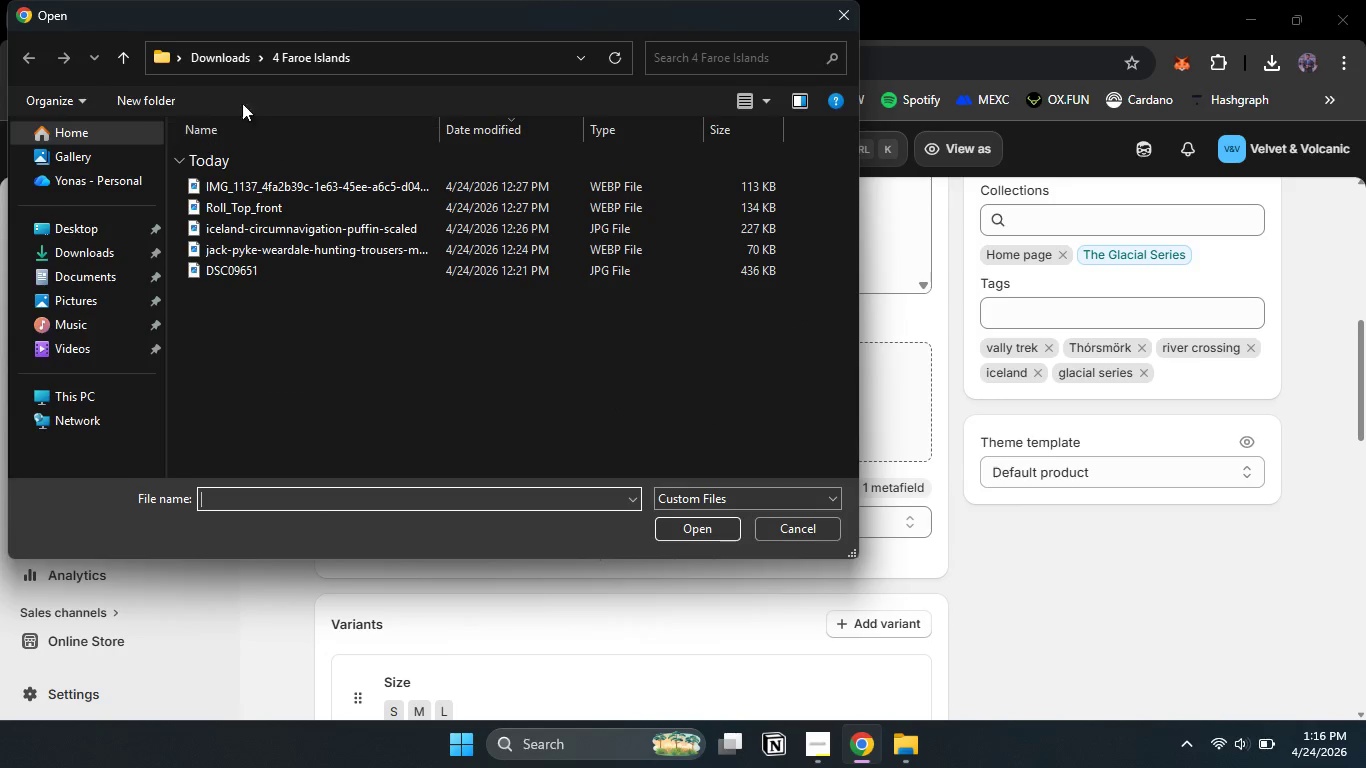 
left_click([218, 58])
 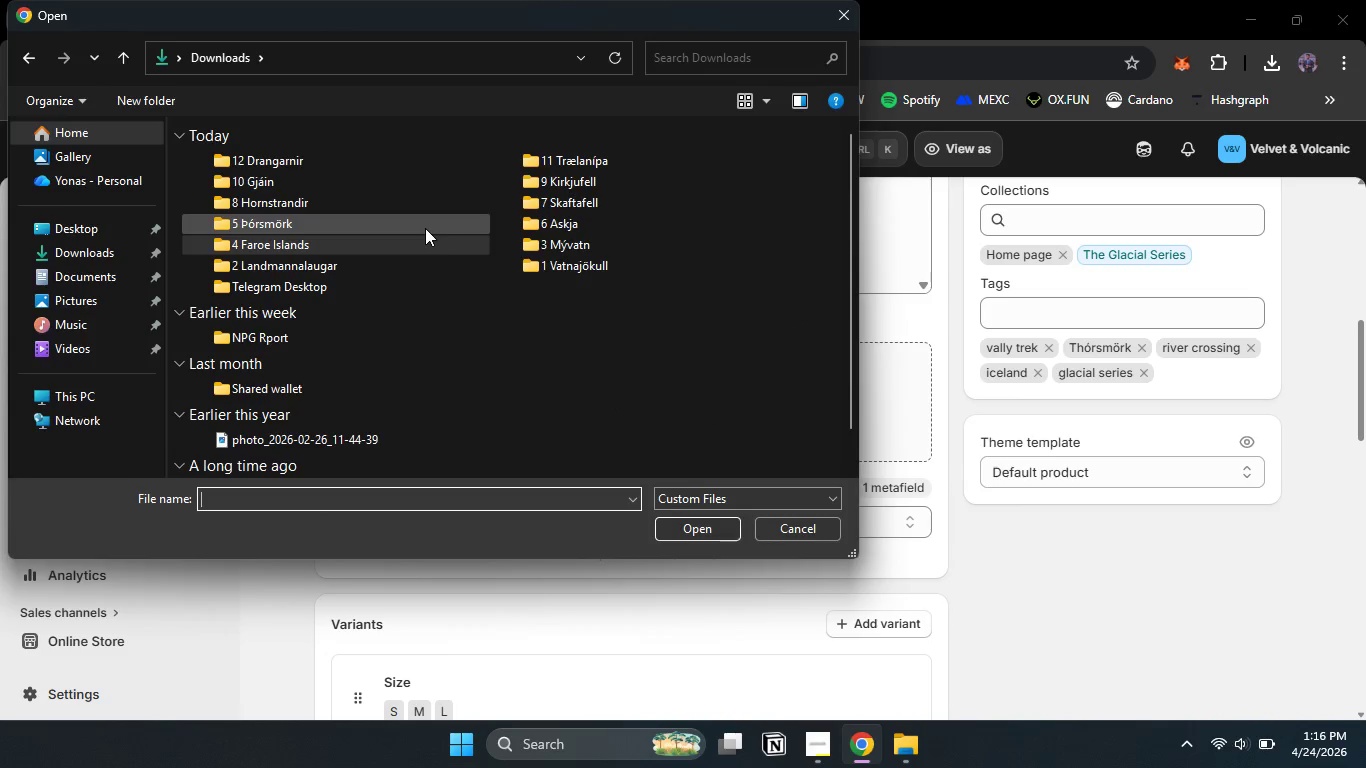 
double_click([425, 228])
 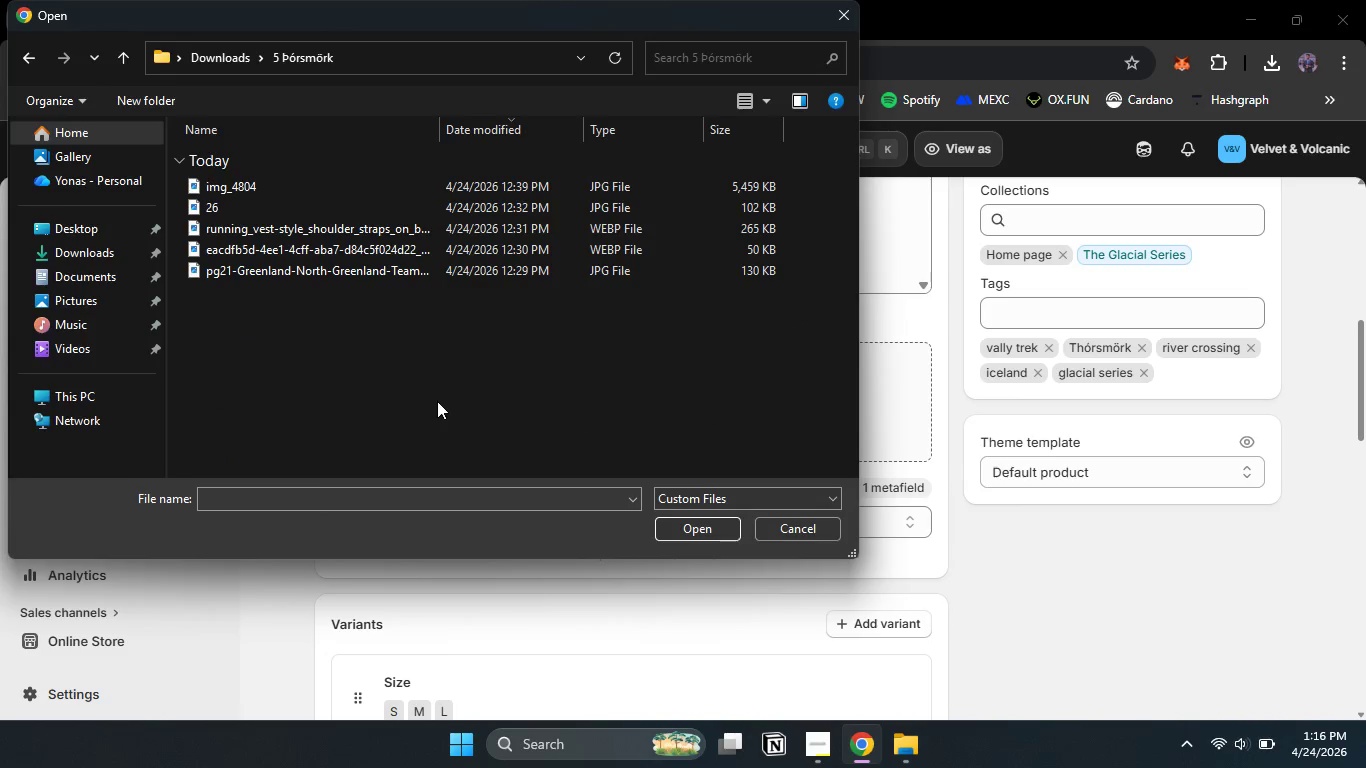 
left_click_drag(start_coordinate=[437, 401], to_coordinate=[311, 181])
 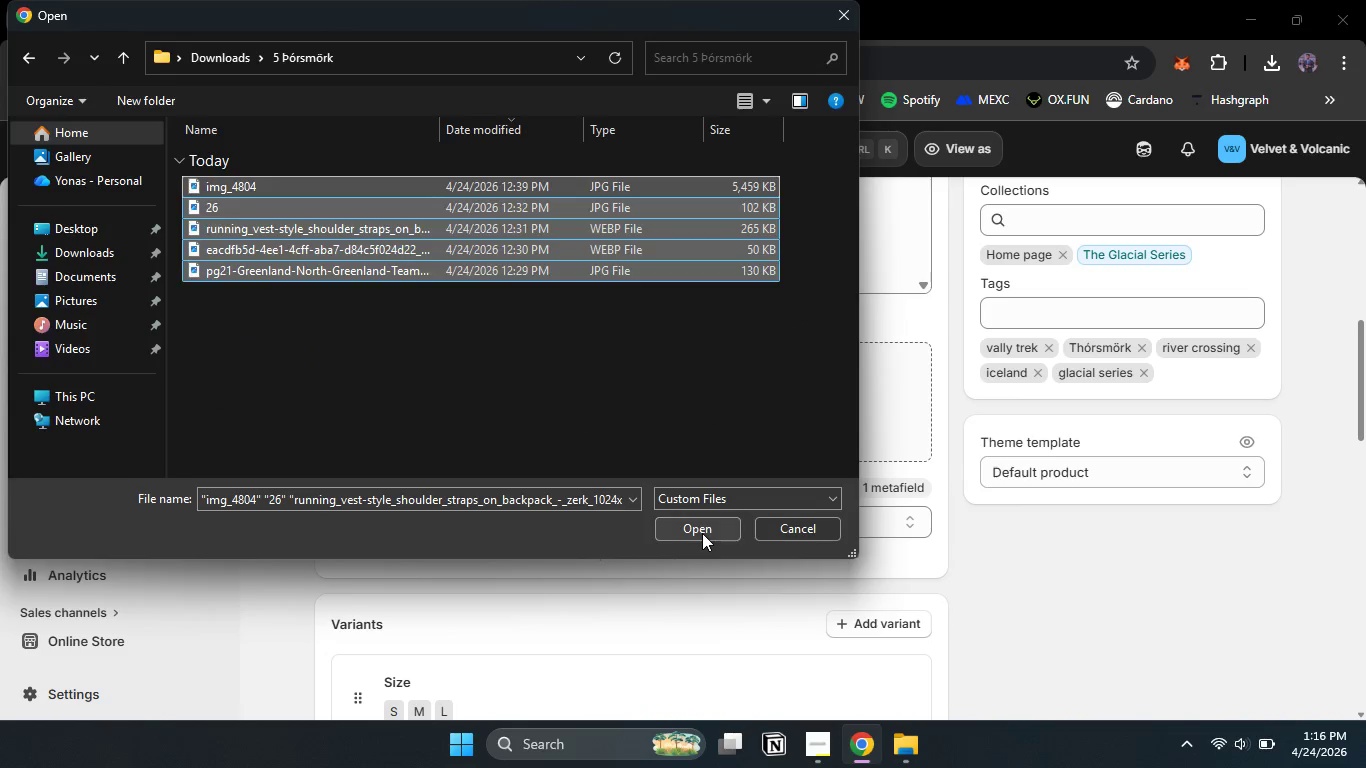 
left_click([702, 533])
 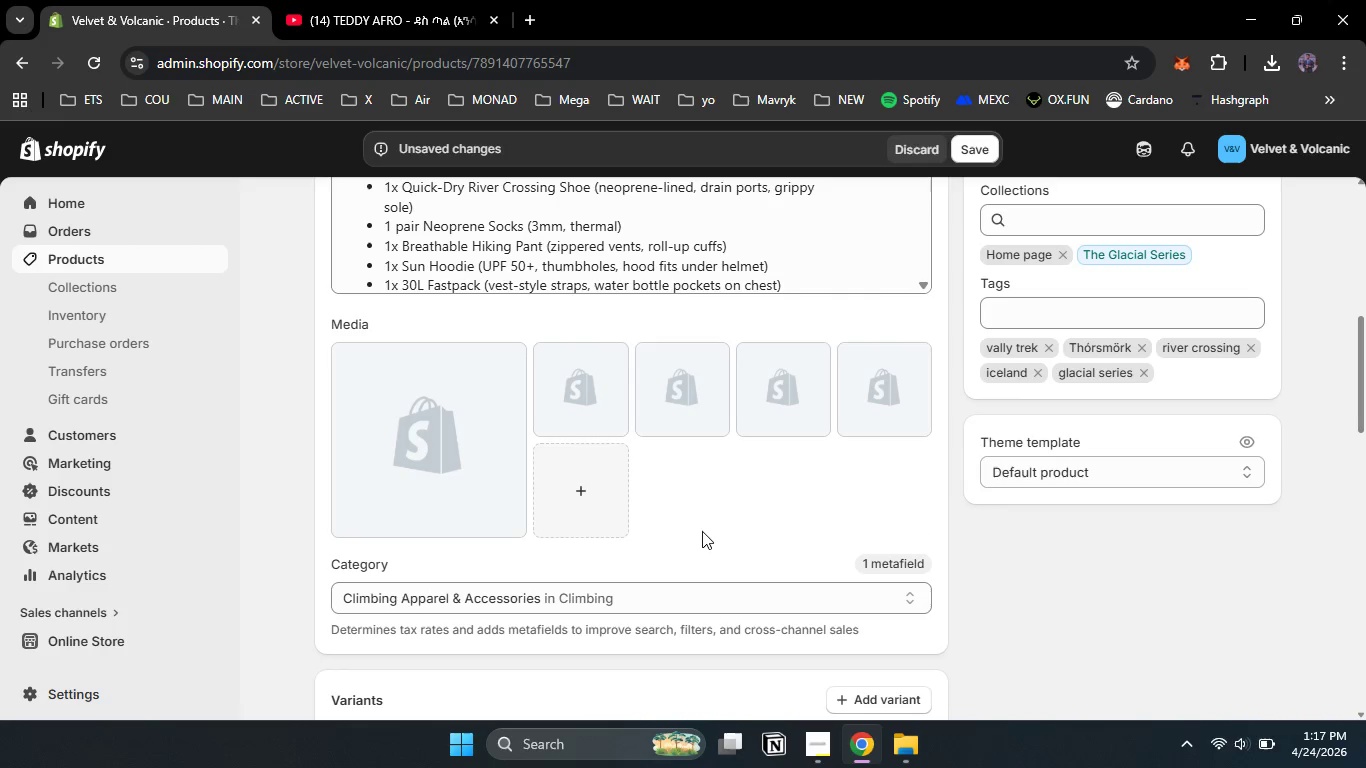 
wait(30.05)
 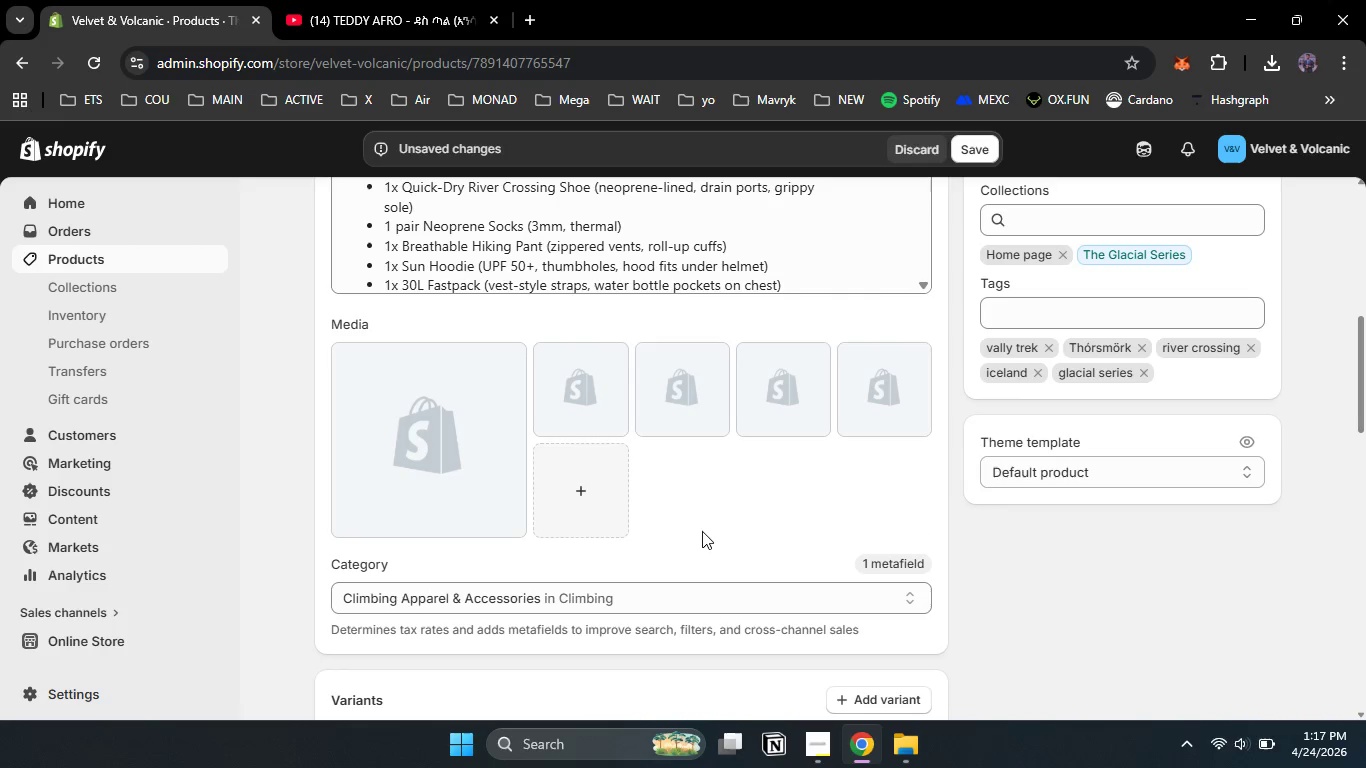 
left_click_drag(start_coordinate=[581, 366], to_coordinate=[471, 425])
 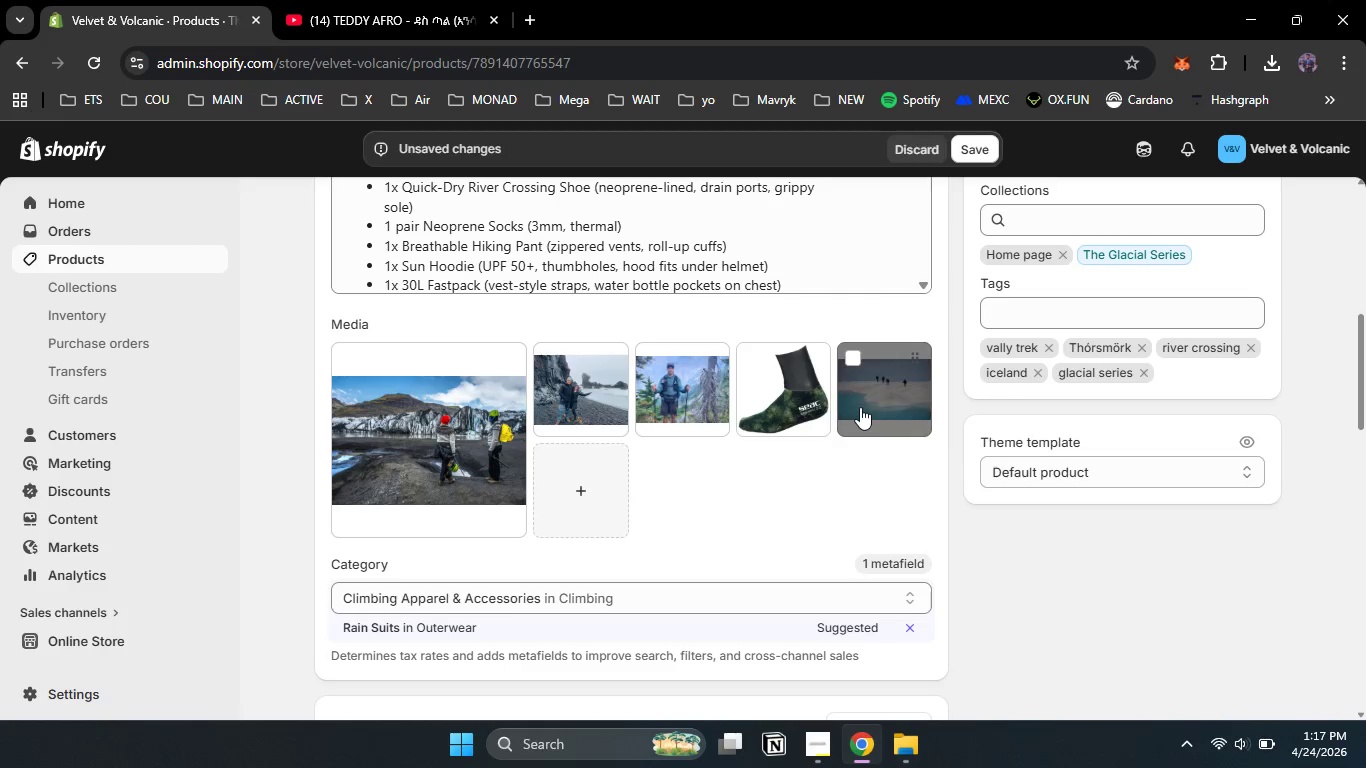 
left_click_drag(start_coordinate=[860, 407], to_coordinate=[447, 454])
 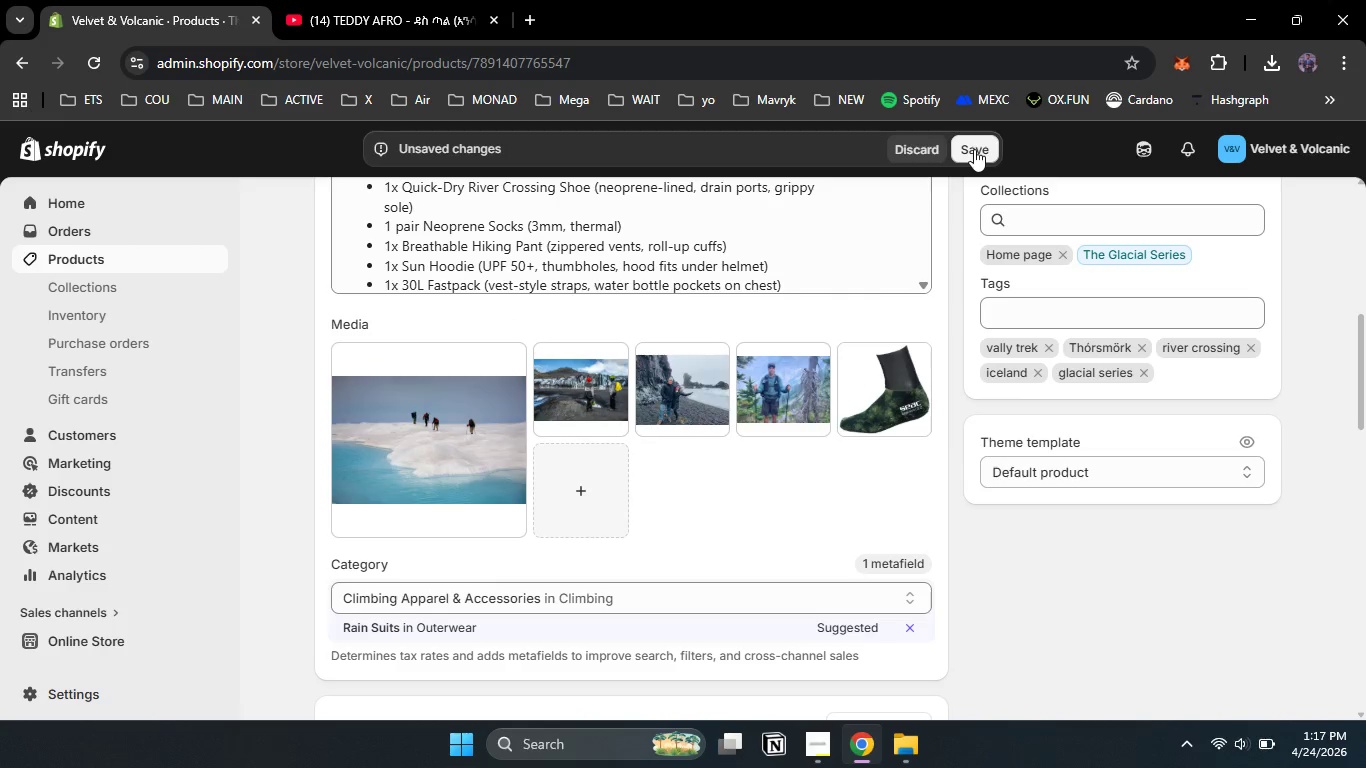 
left_click([974, 149])
 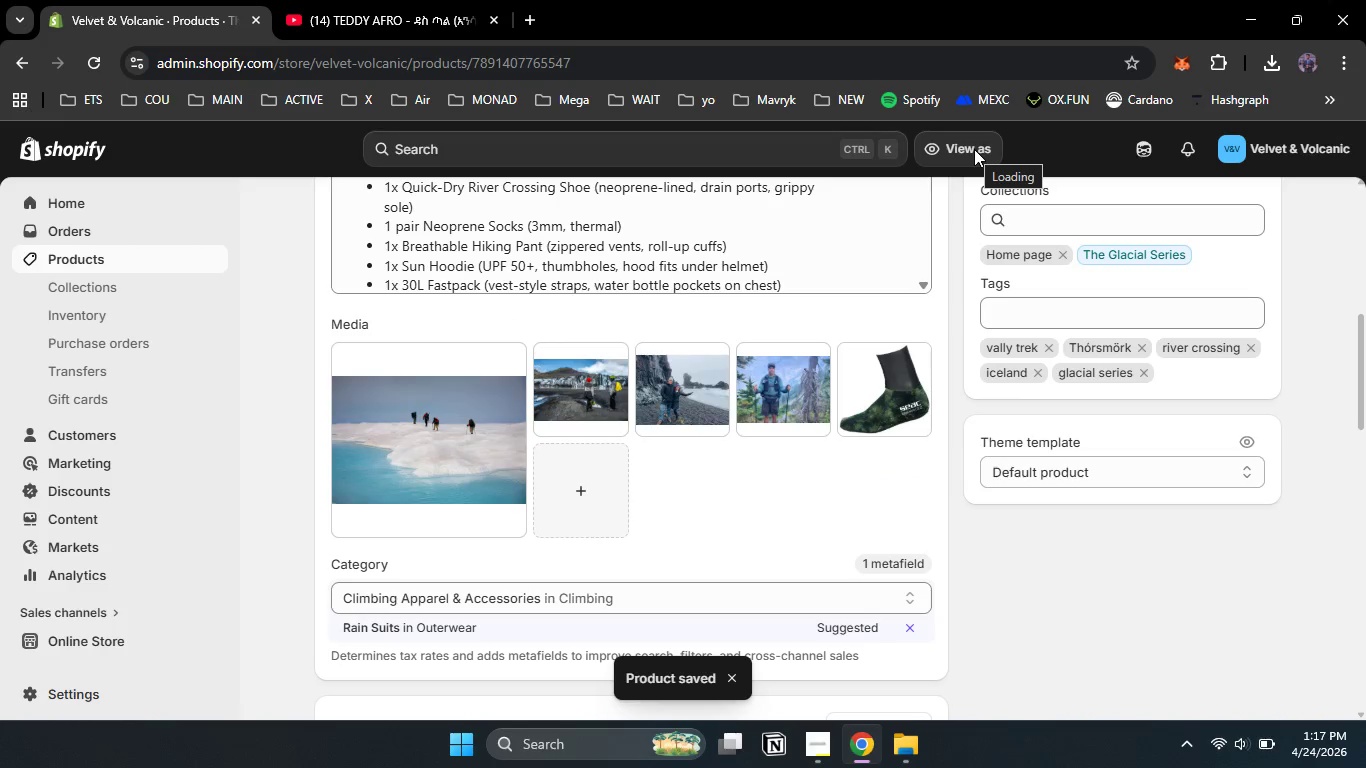 
wait(7.01)
 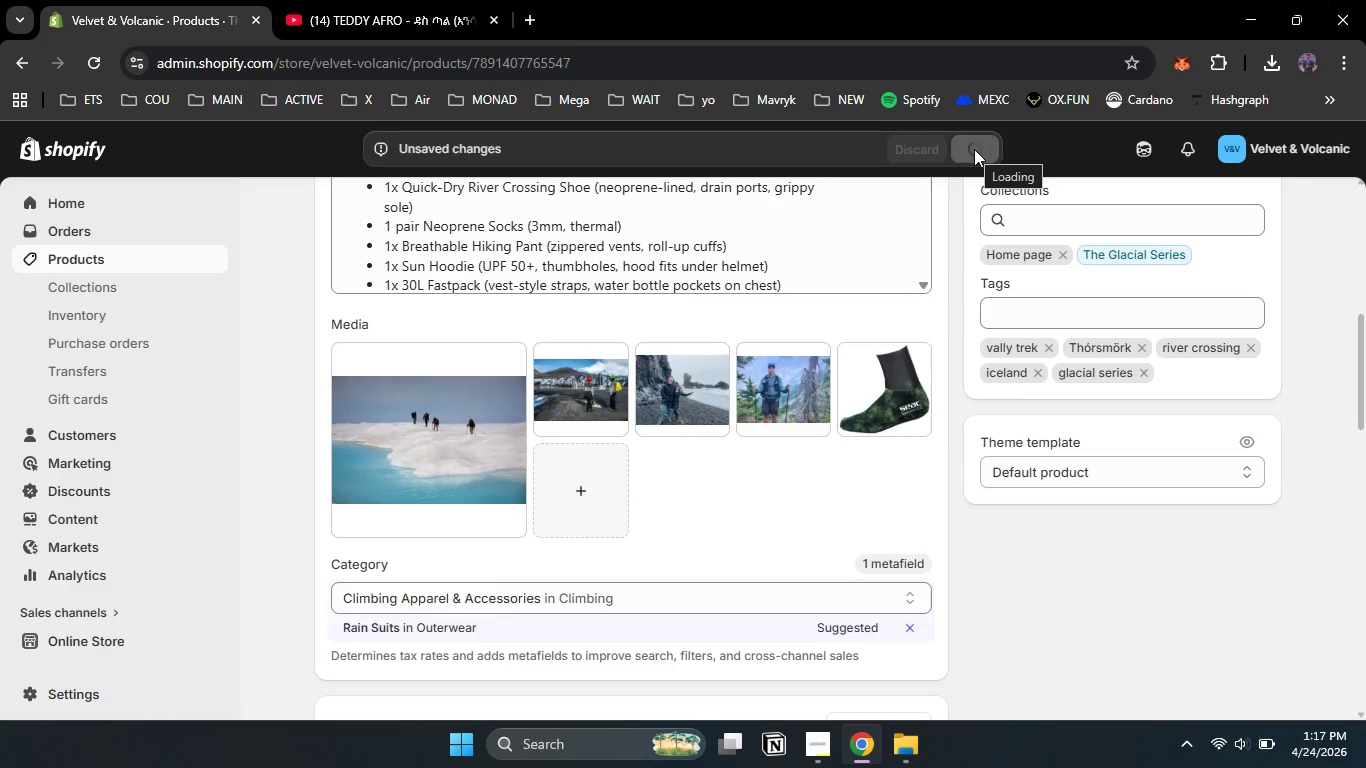 
left_click([191, 266])
 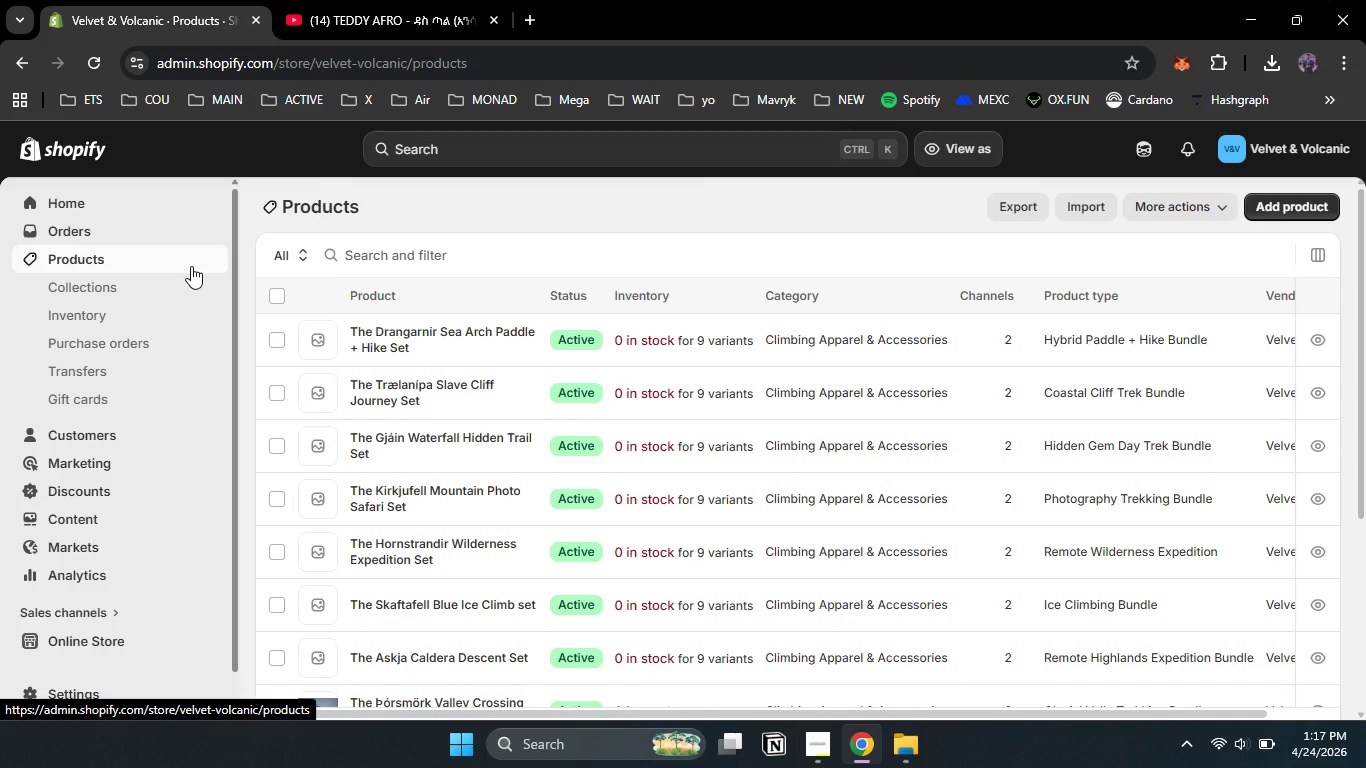 
wait(21.75)
 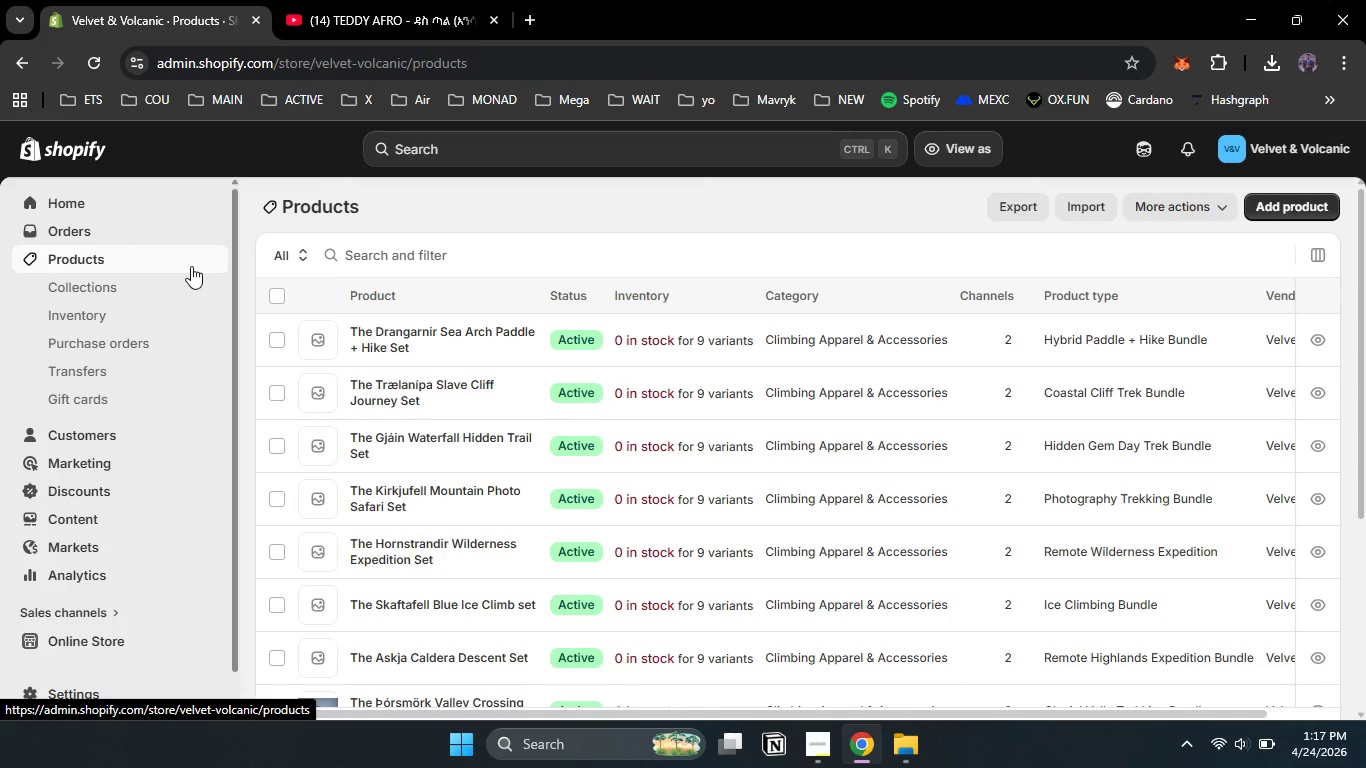 
scroll: coordinate [500, 524], scroll_direction: down, amount: 5.0
 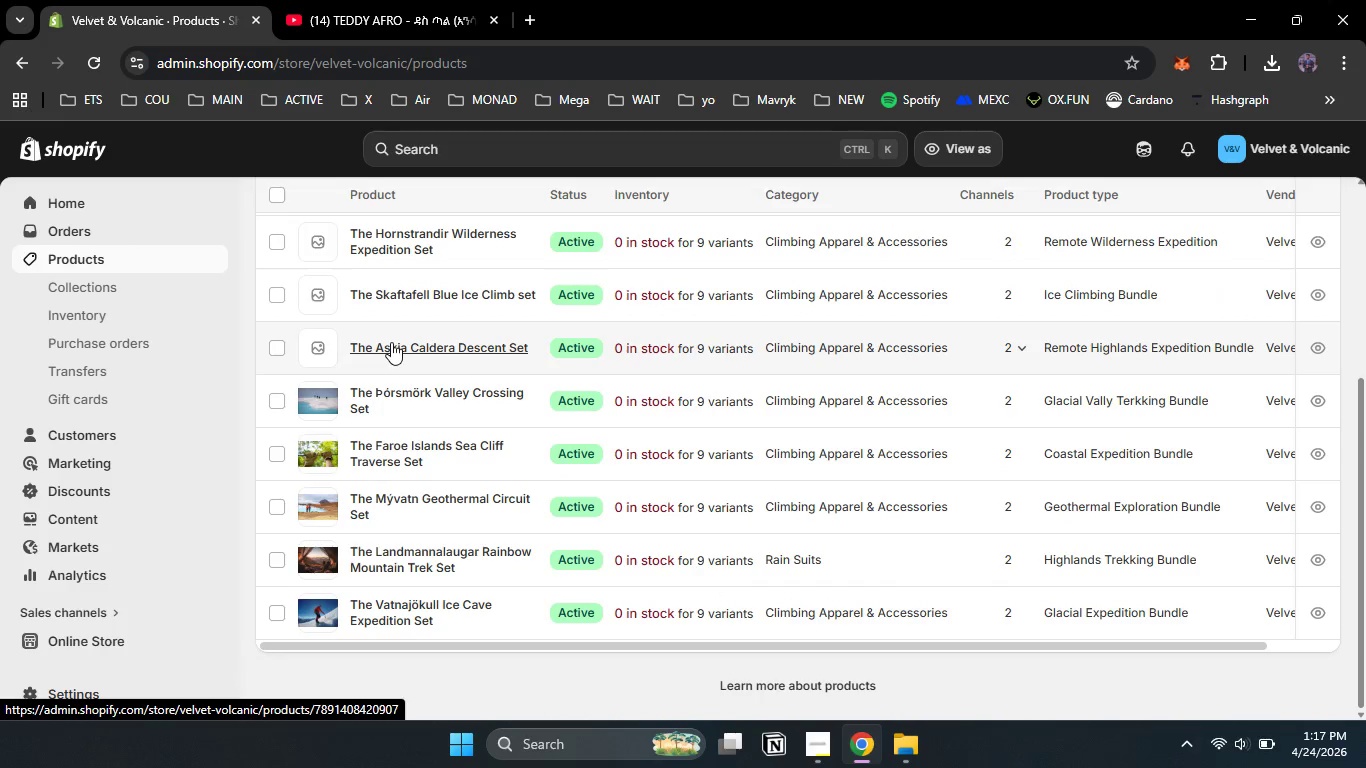 
left_click([391, 342])
 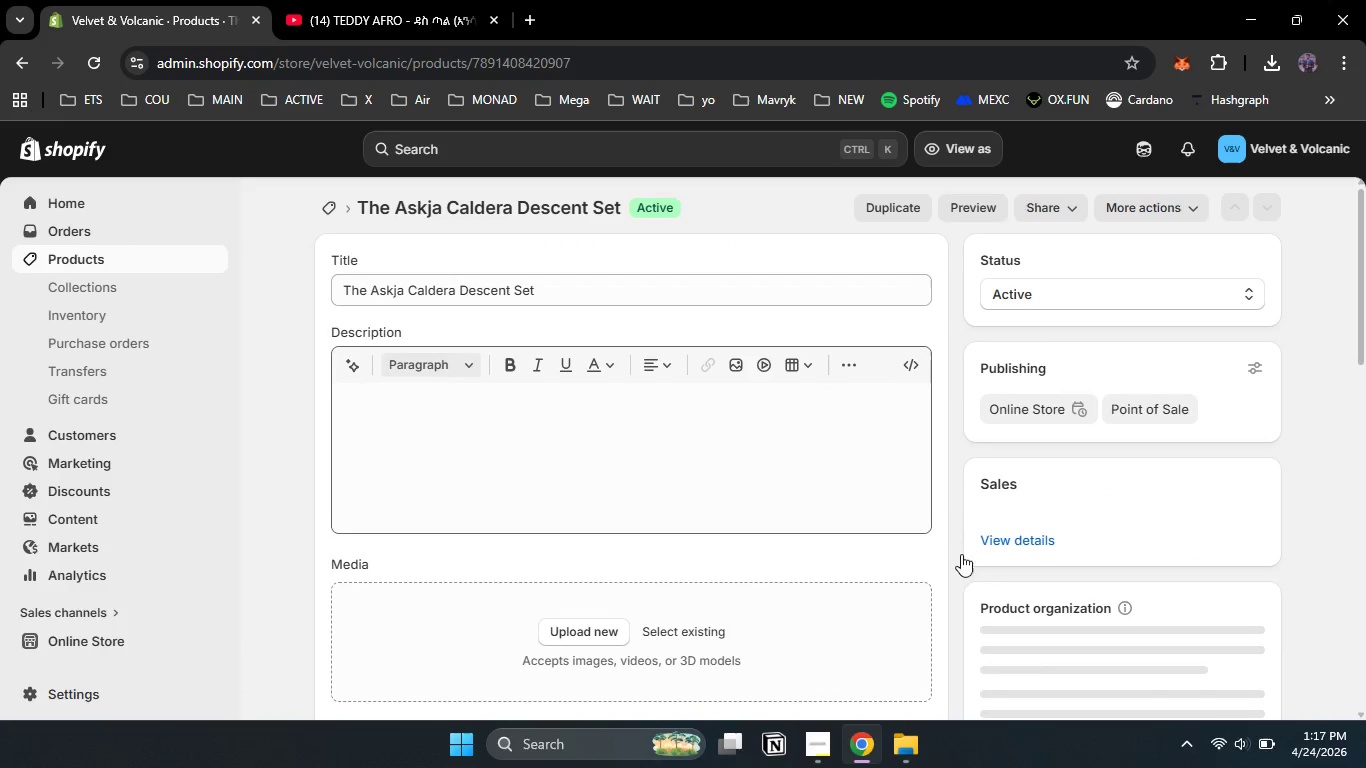 
left_click([953, 567])
 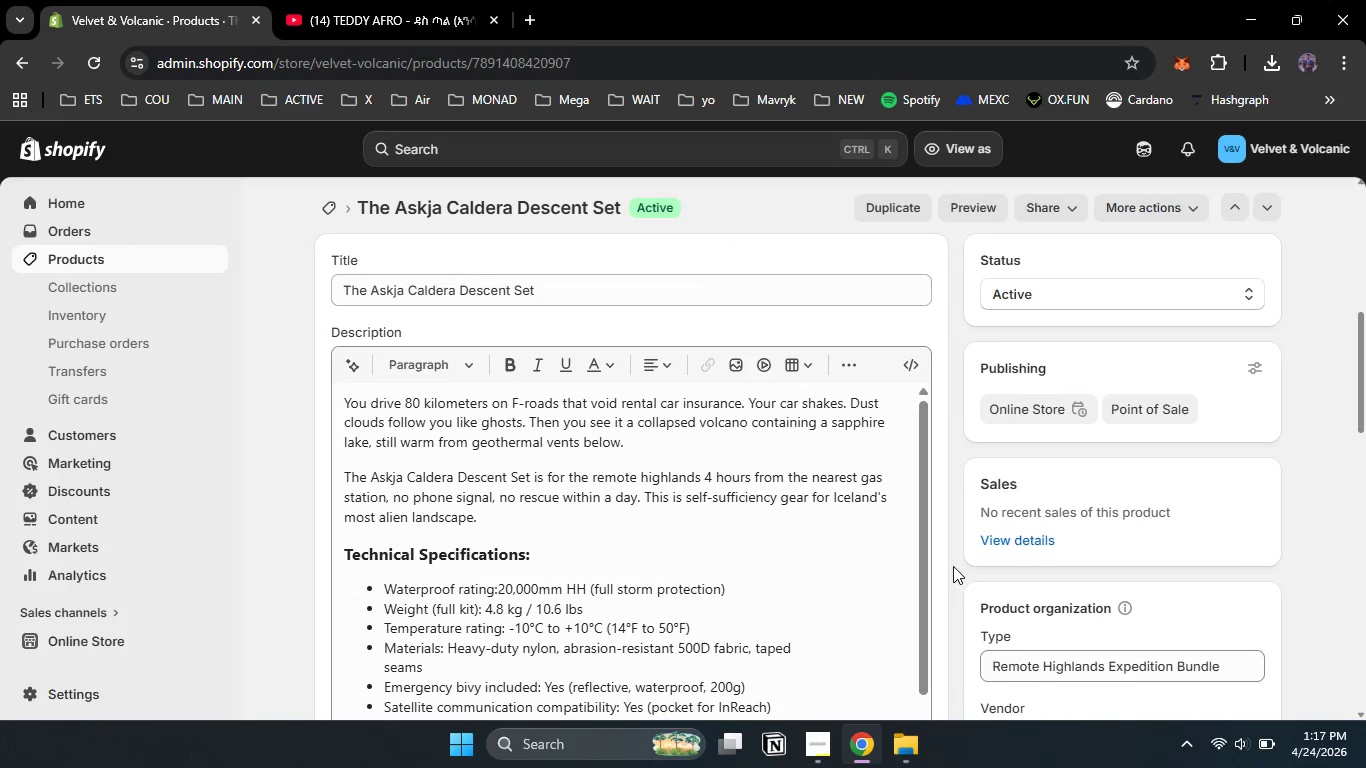 
scroll: coordinate [952, 566], scroll_direction: down, amount: 17.0
 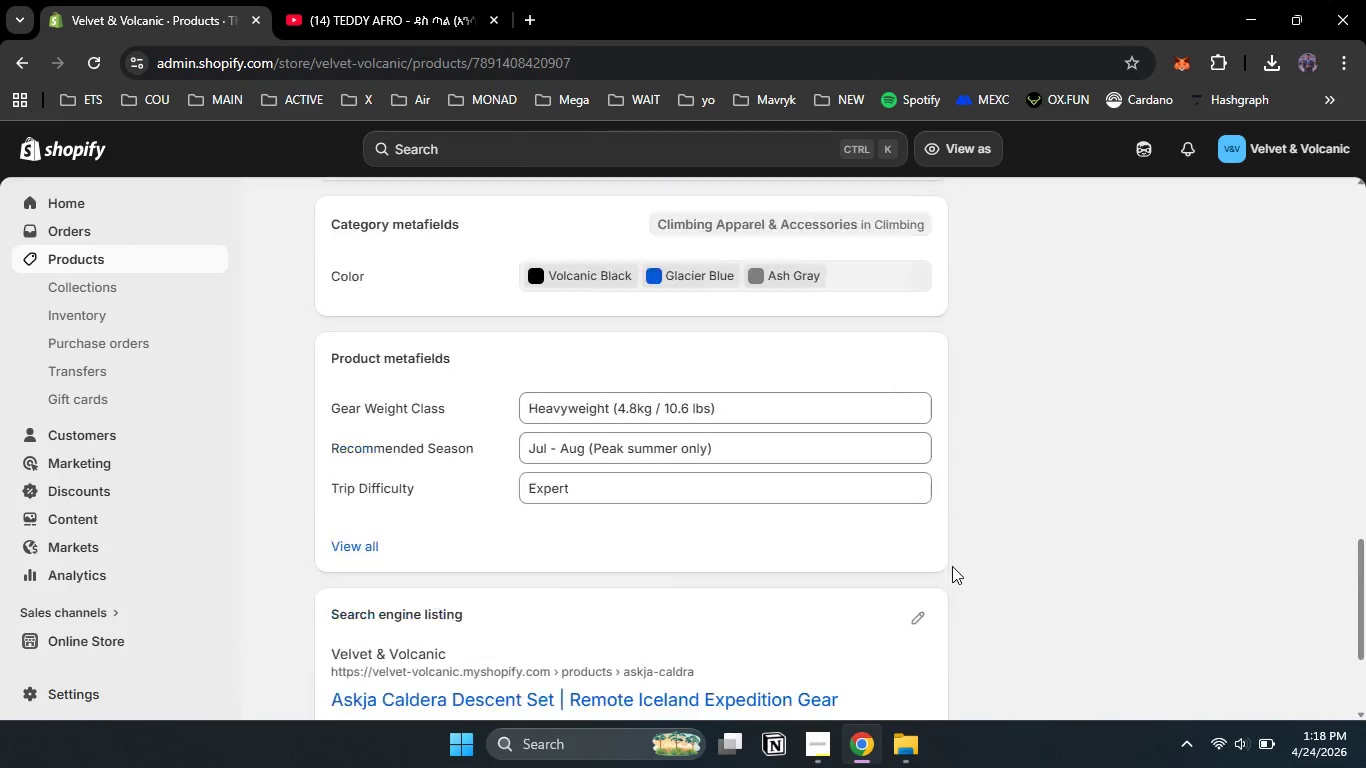 
scroll: coordinate [952, 566], scroll_direction: up, amount: 11.0
 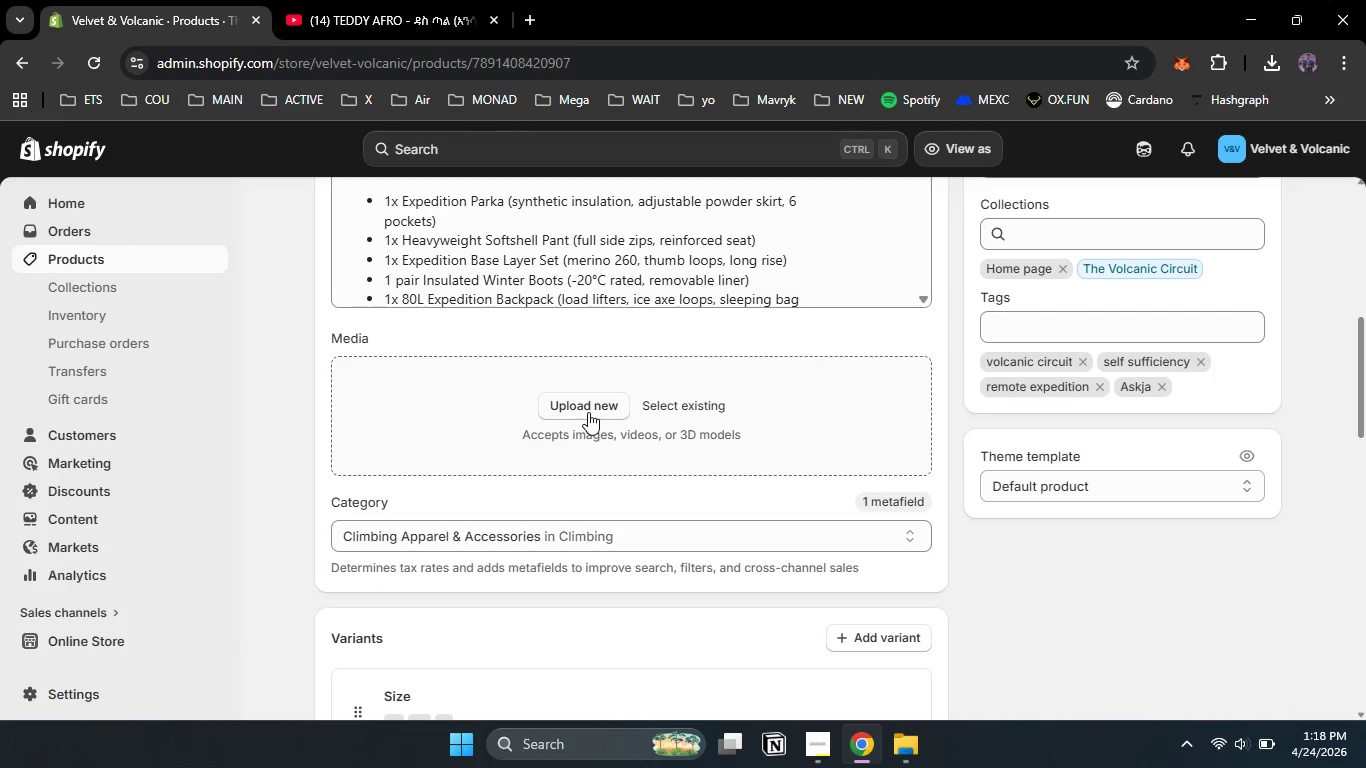 
left_click([588, 412])
 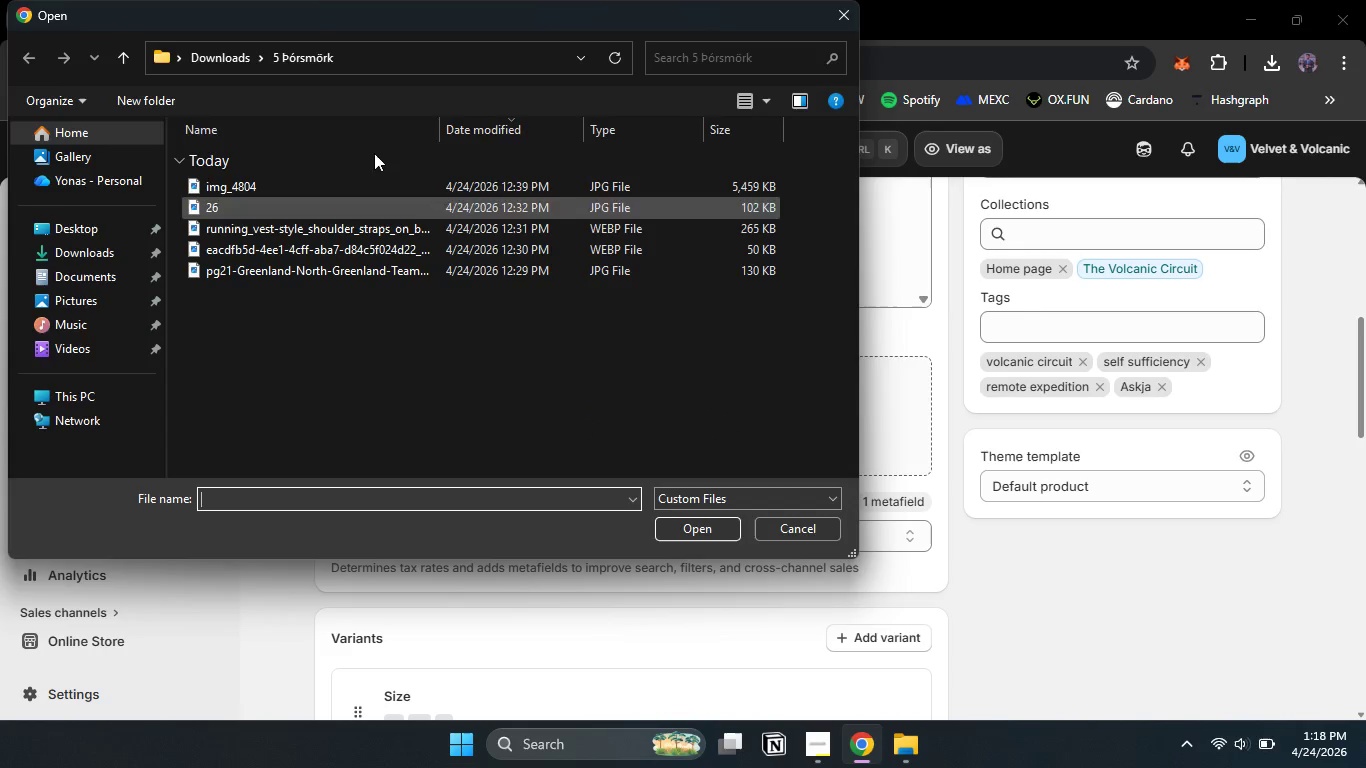 
left_click([228, 64])
 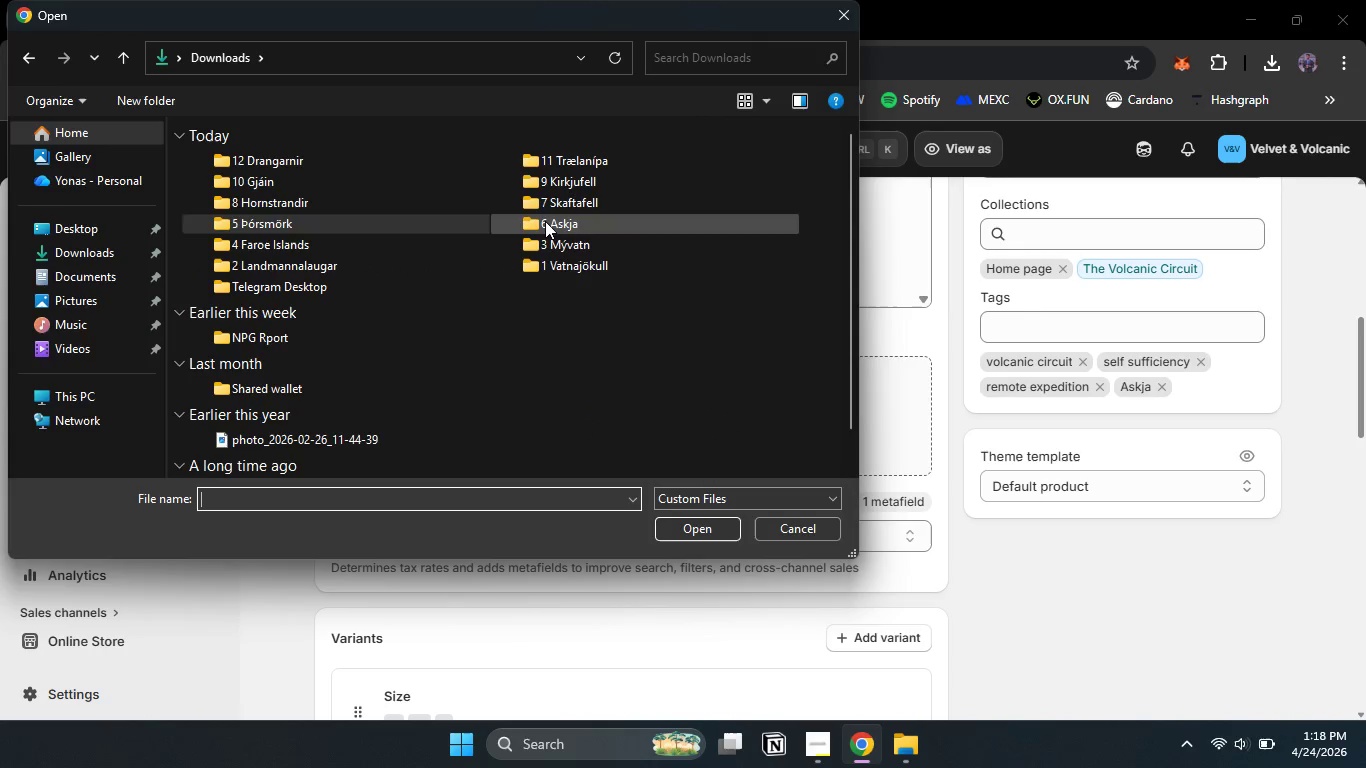 
double_click([545, 221])
 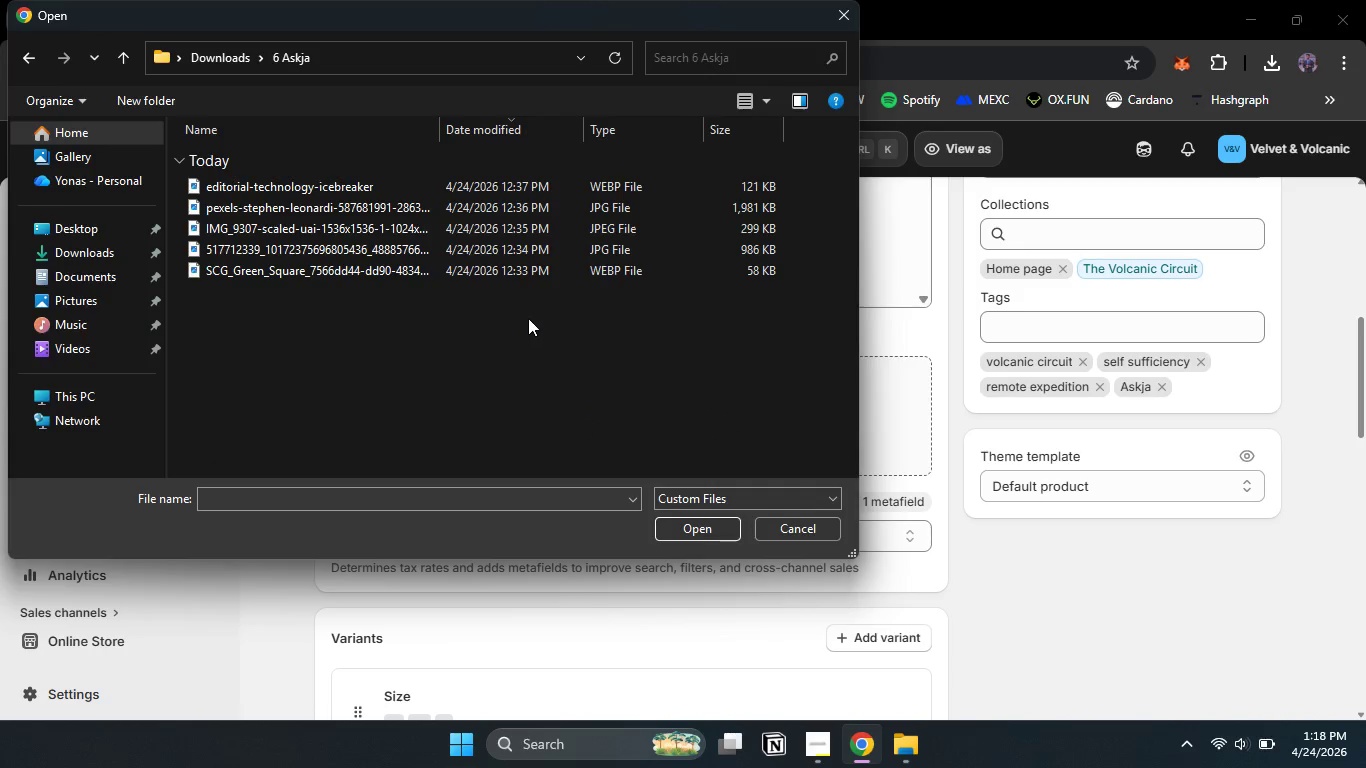 
left_click_drag(start_coordinate=[529, 322], to_coordinate=[490, 180])
 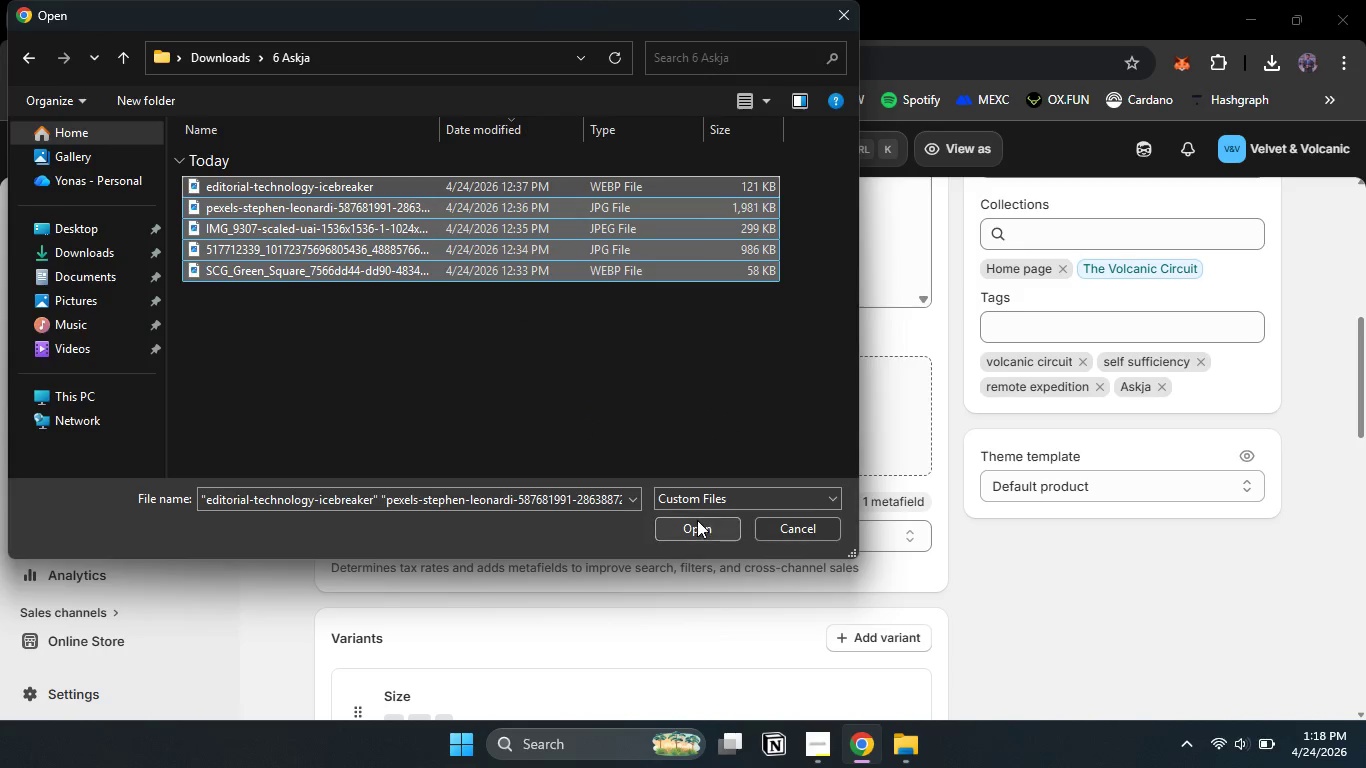 
left_click([697, 520])
 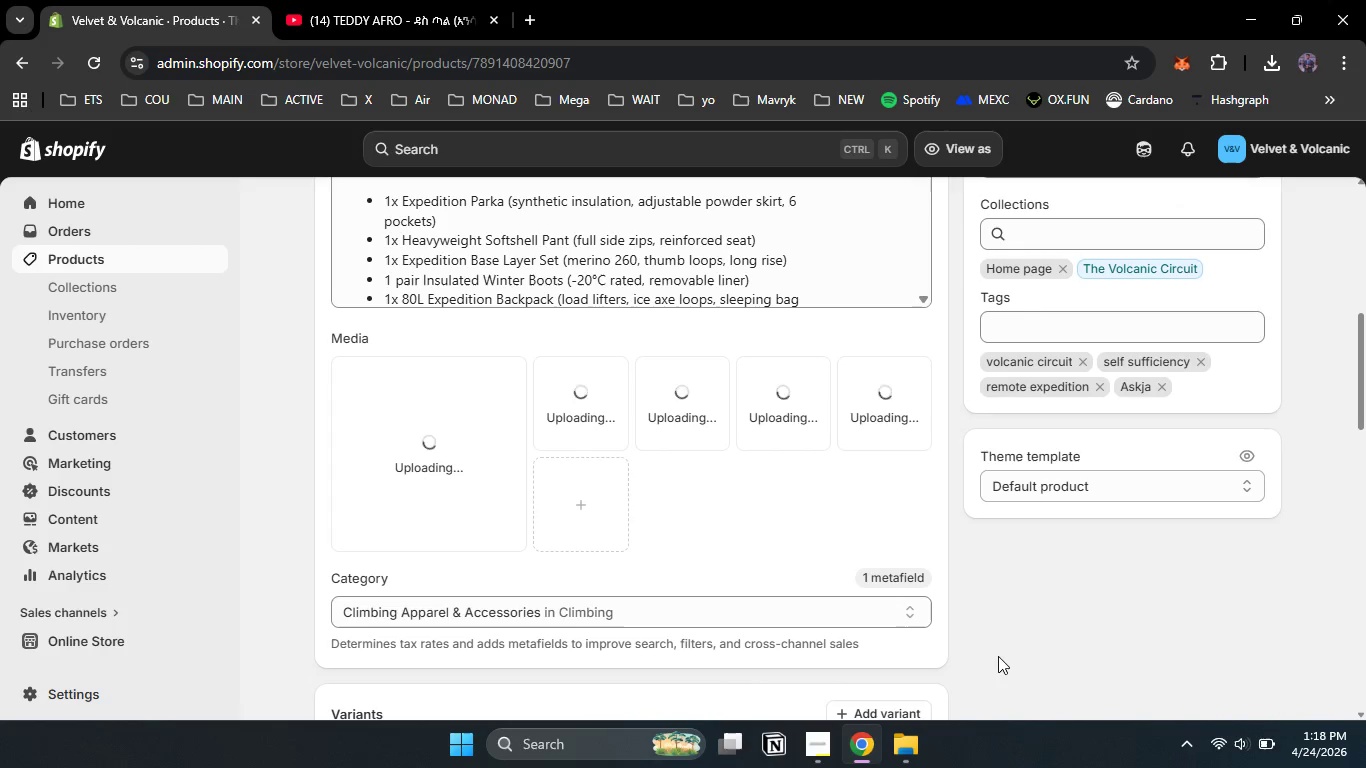 
scroll: coordinate [839, 545], scroll_direction: up, amount: 1.0
 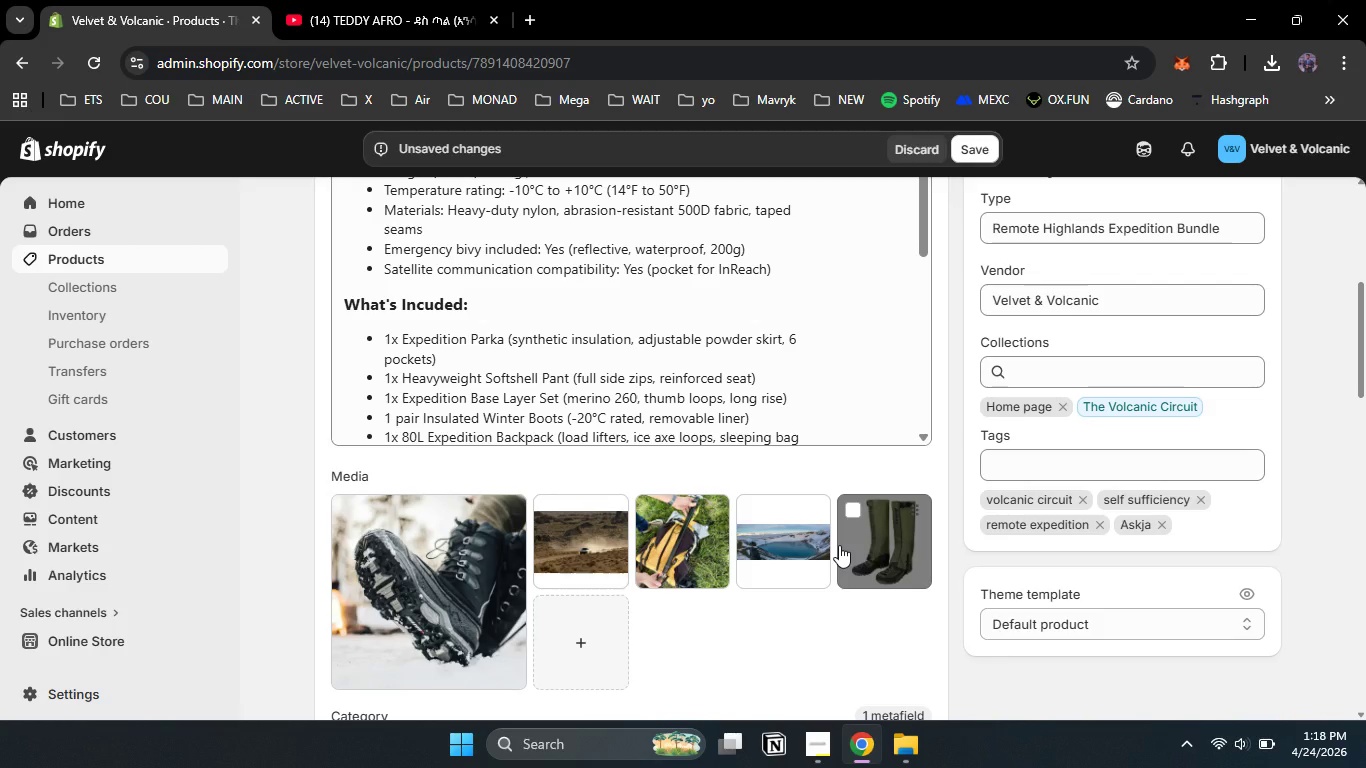 
wait(15.8)
 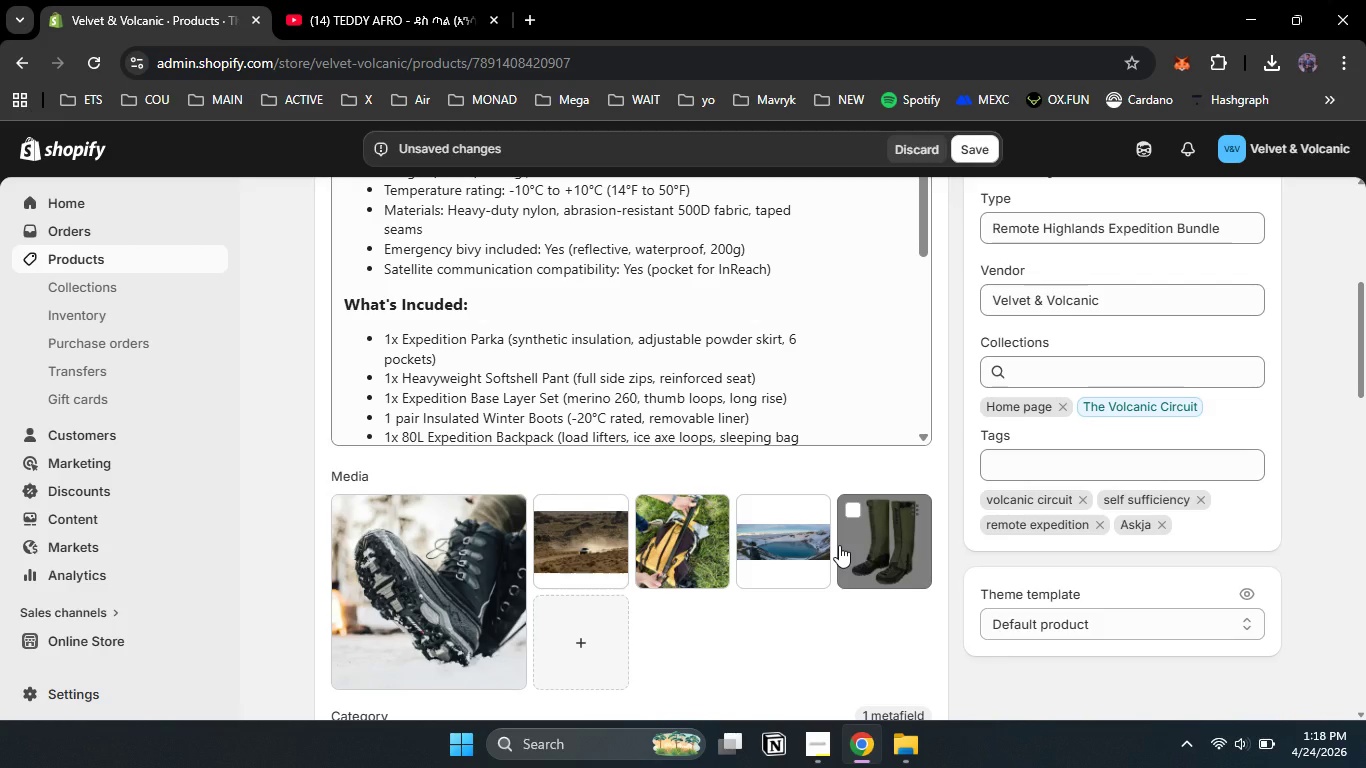 
left_click([979, 150])
 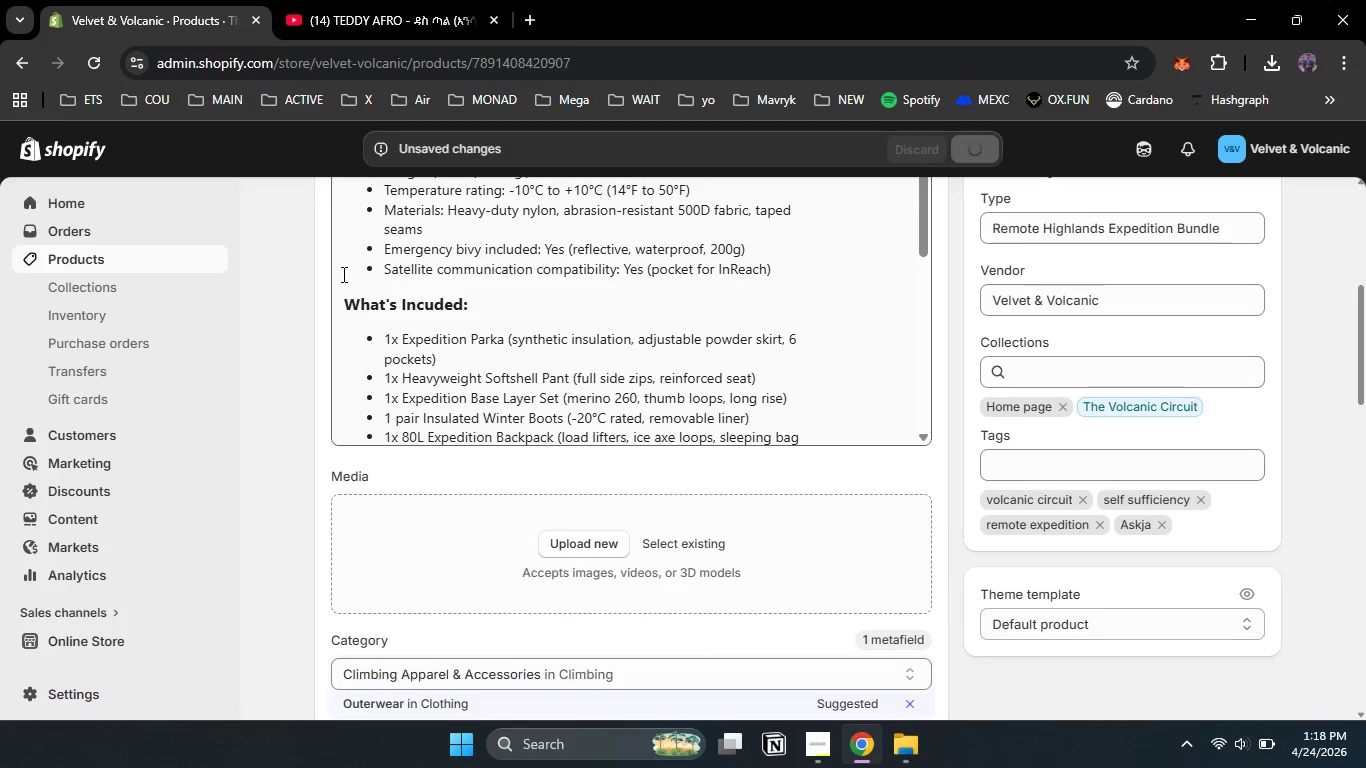 
wait(5.05)
 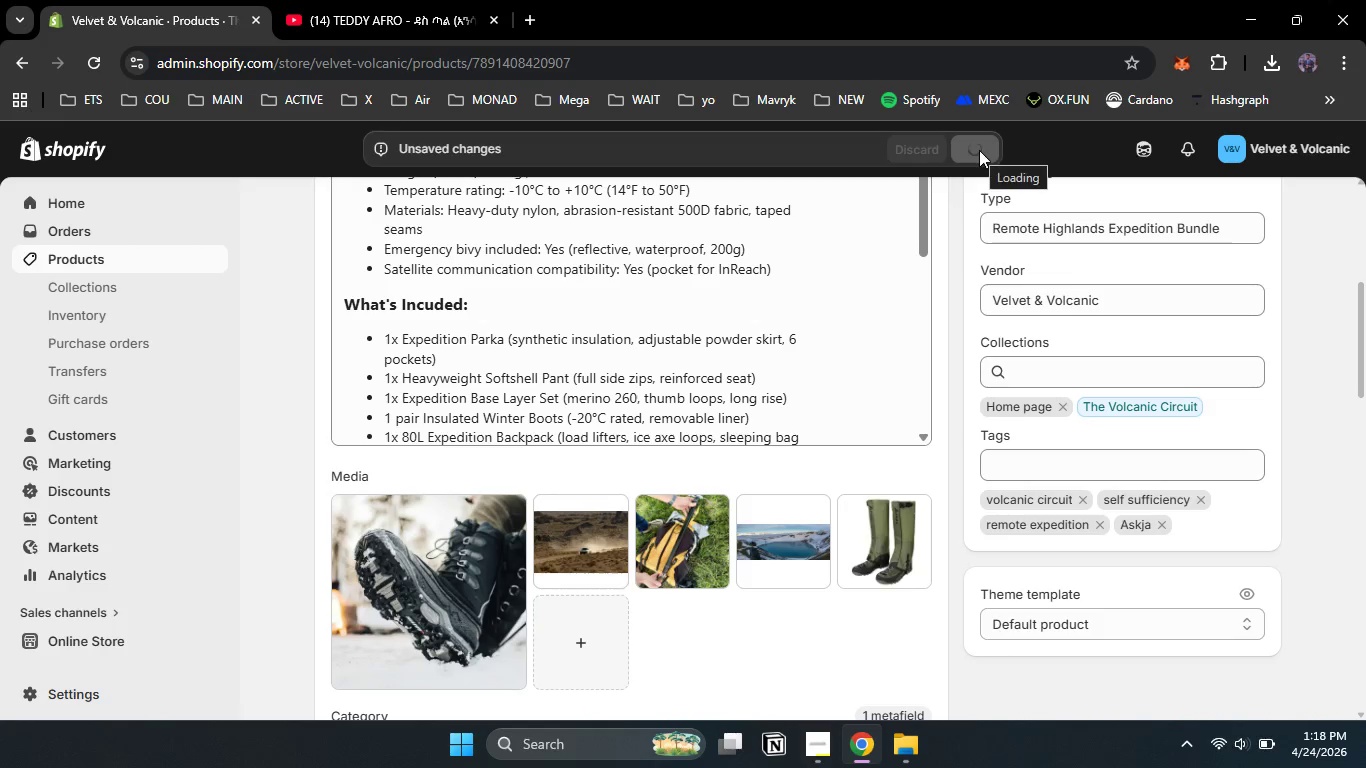 
left_click([141, 261])
 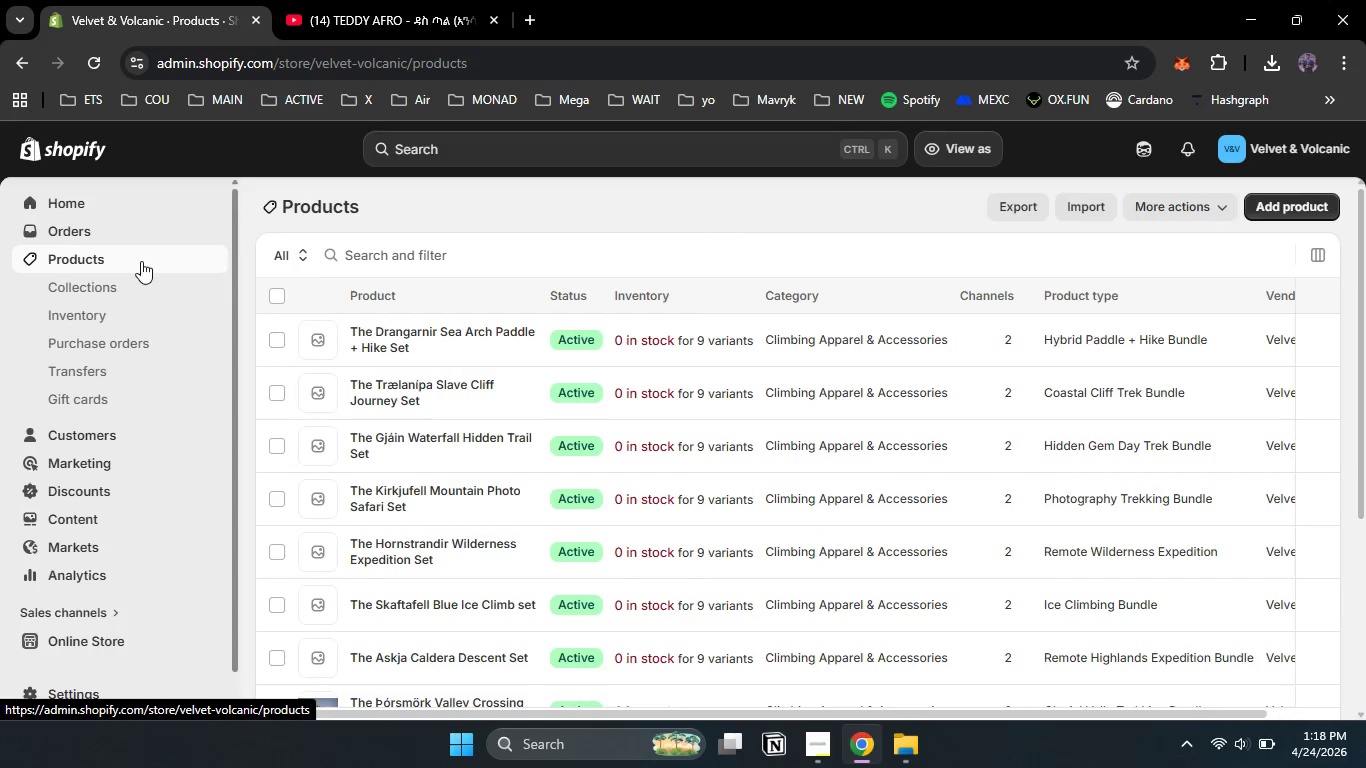 
scroll: coordinate [473, 524], scroll_direction: down, amount: 3.0
 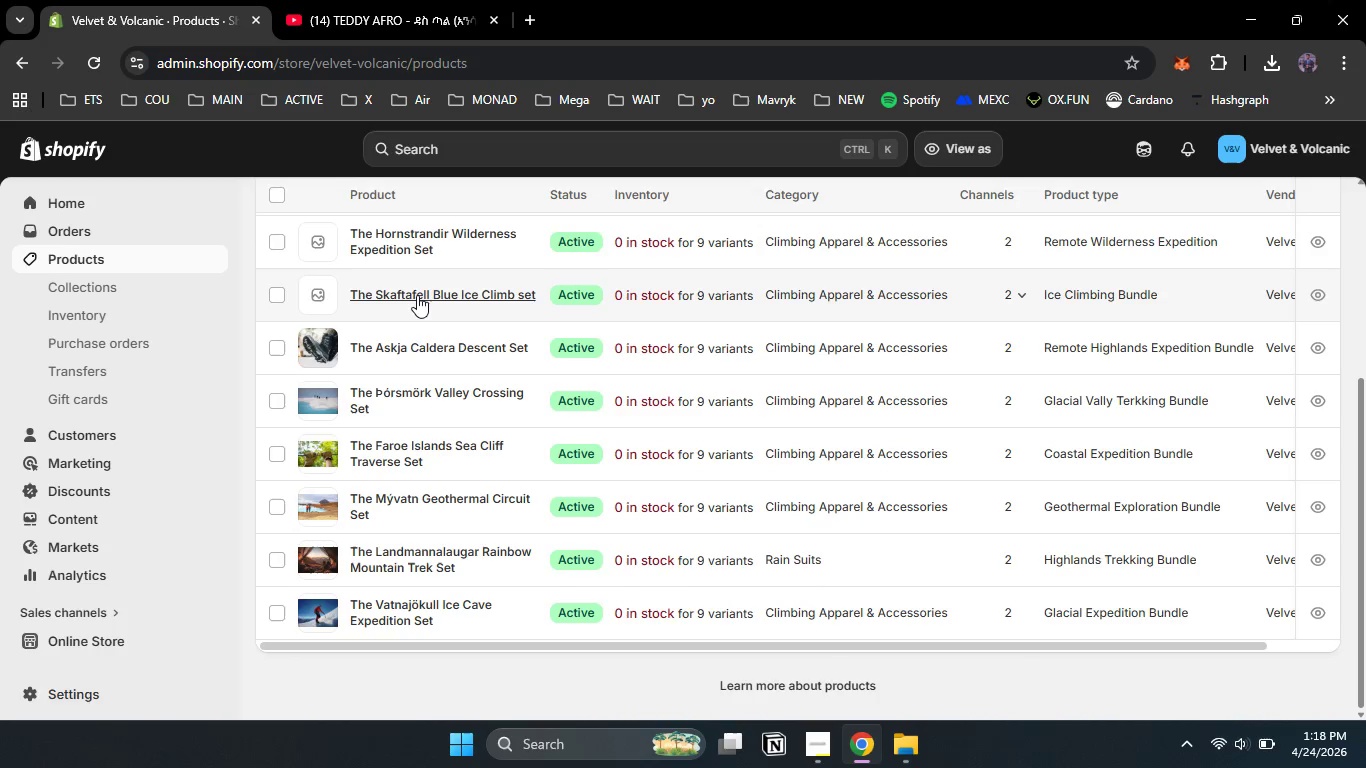 
left_click([417, 295])
 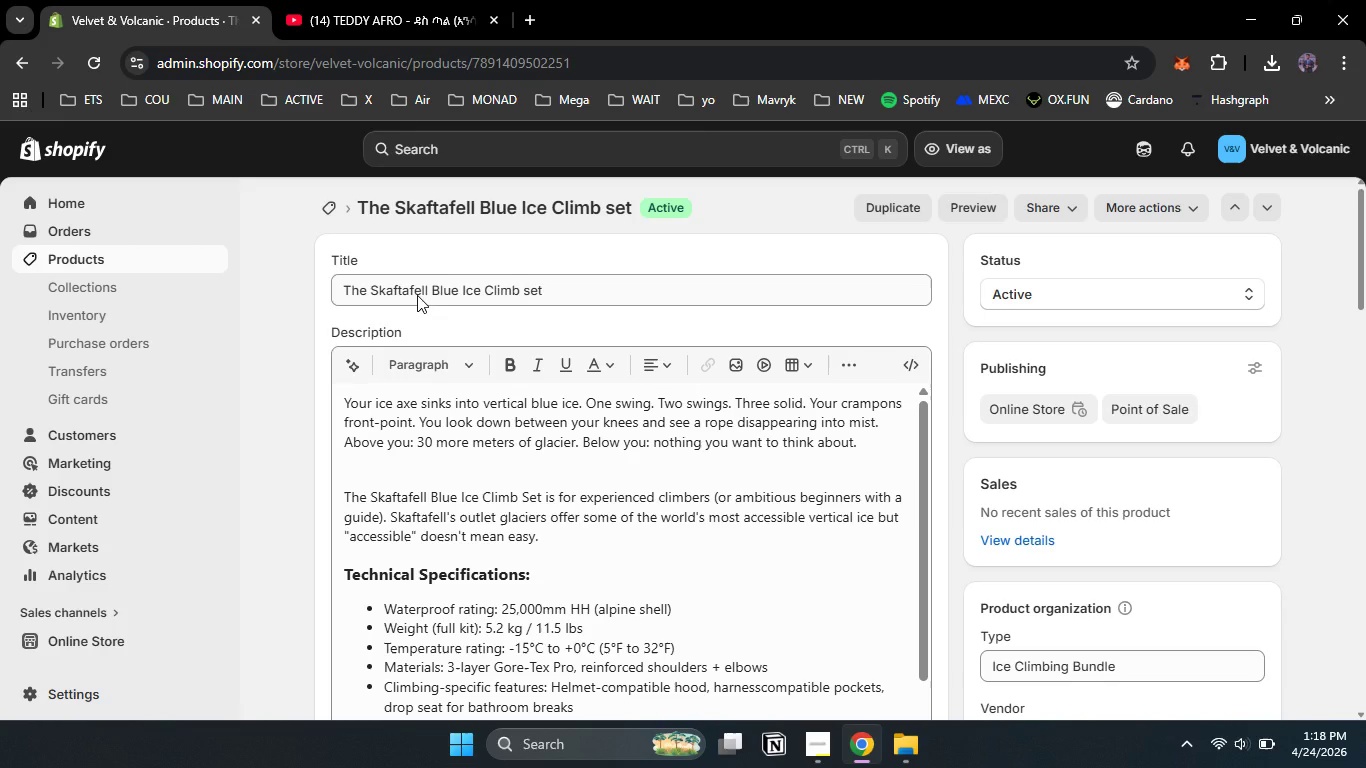 
wait(10.75)
 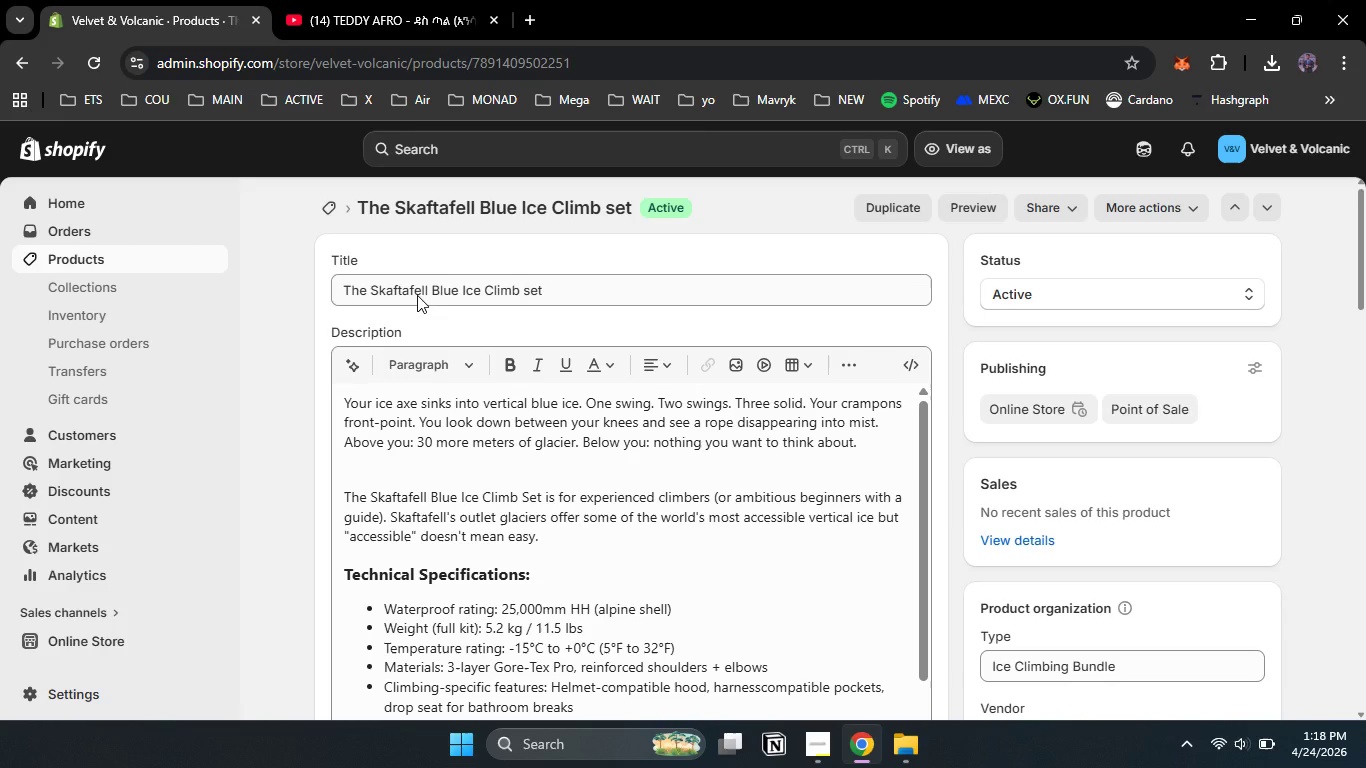 
left_click([280, 363])
 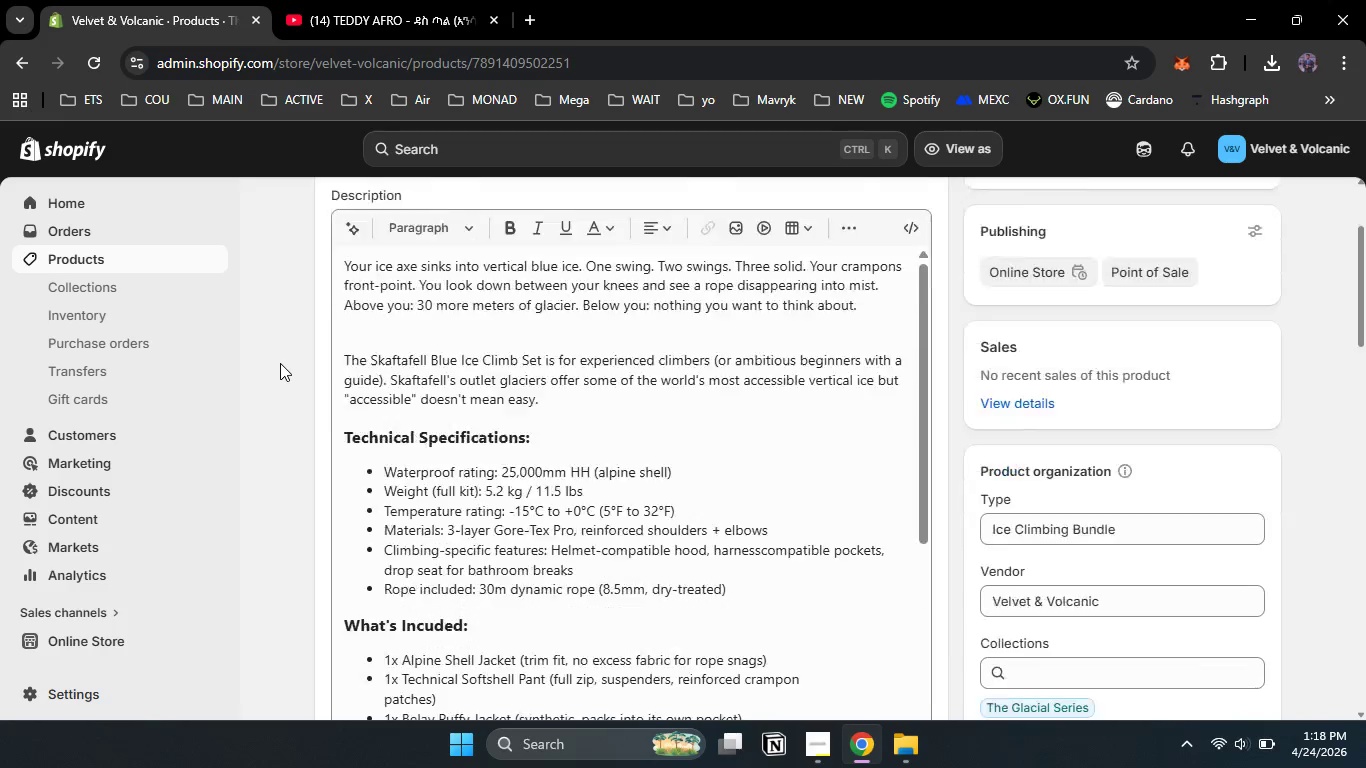 
scroll: coordinate [288, 342], scroll_direction: down, amount: 7.0
 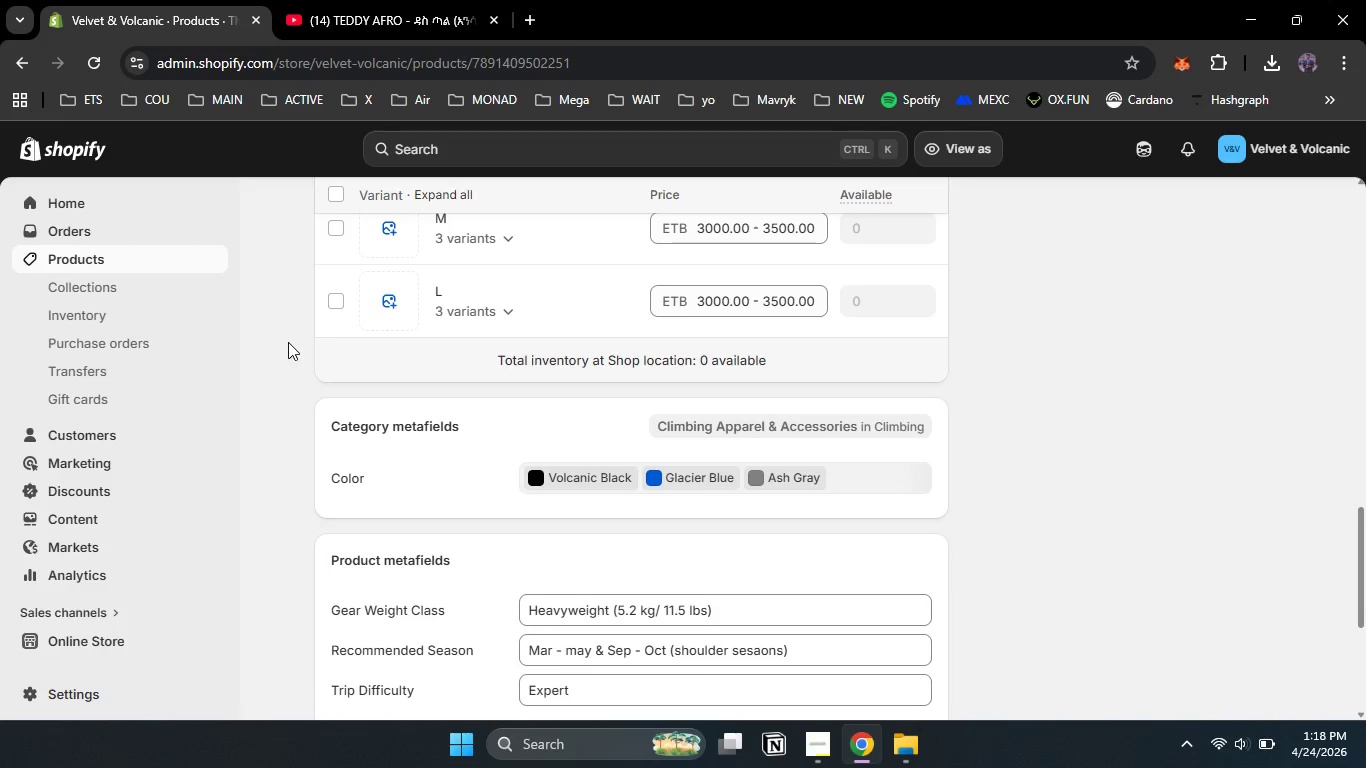 
scroll: coordinate [288, 342], scroll_direction: up, amount: 9.0
 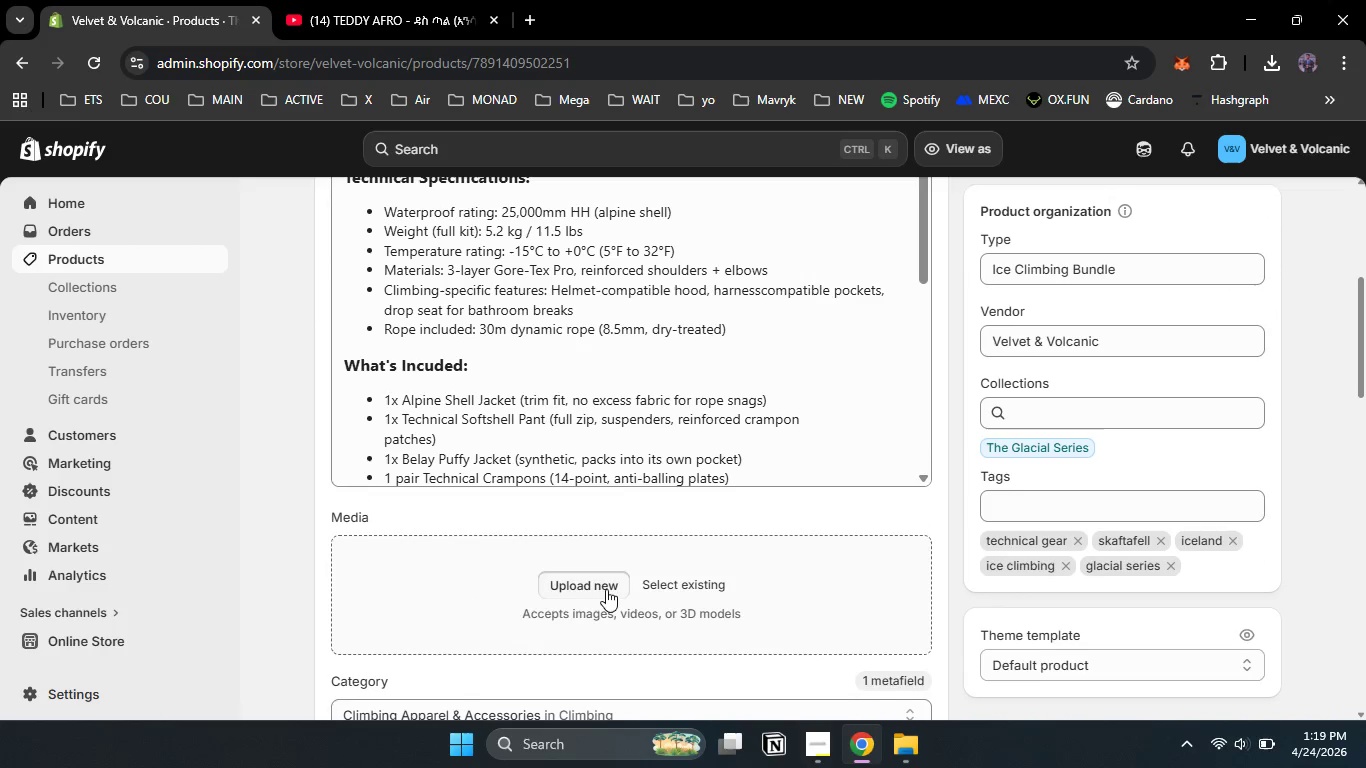 
left_click([606, 589])
 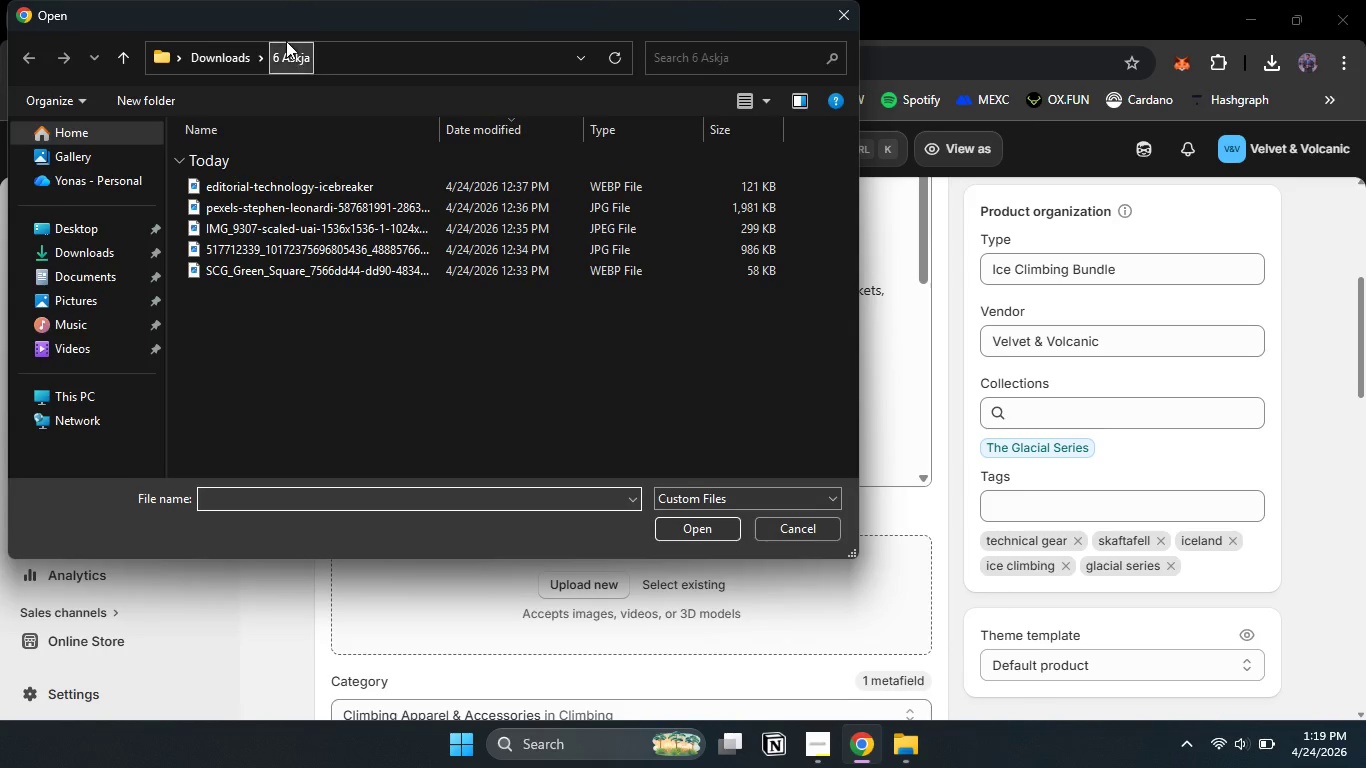 
left_click([221, 58])
 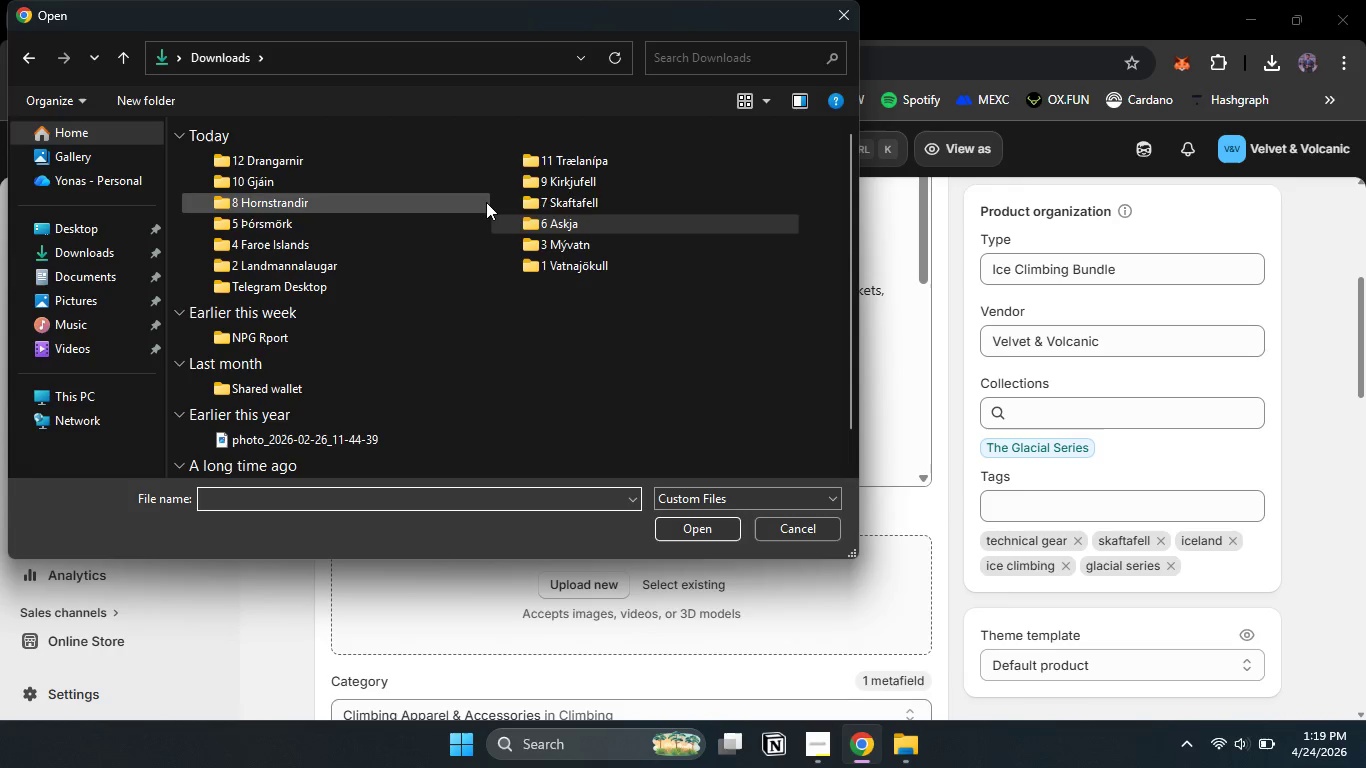 
double_click([545, 205])
 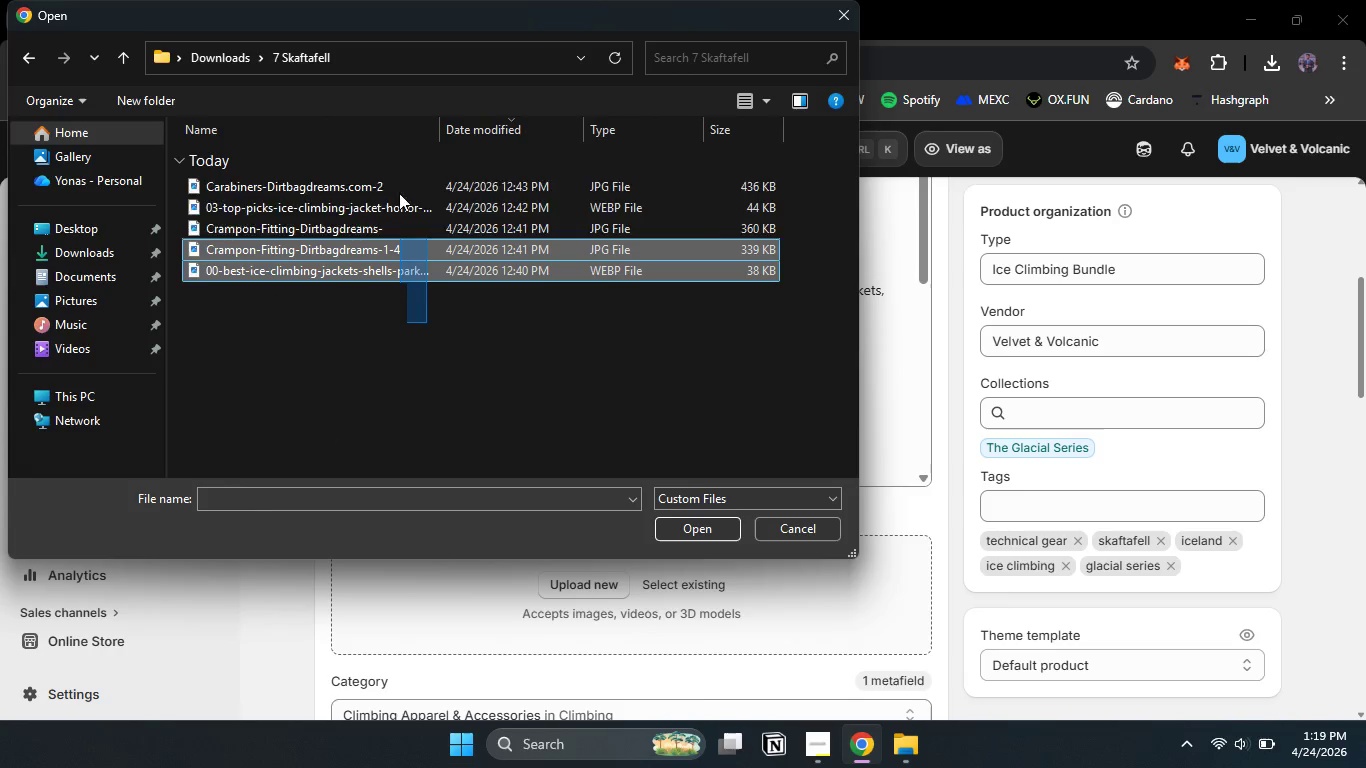 
left_click_drag(start_coordinate=[426, 322], to_coordinate=[392, 132])
 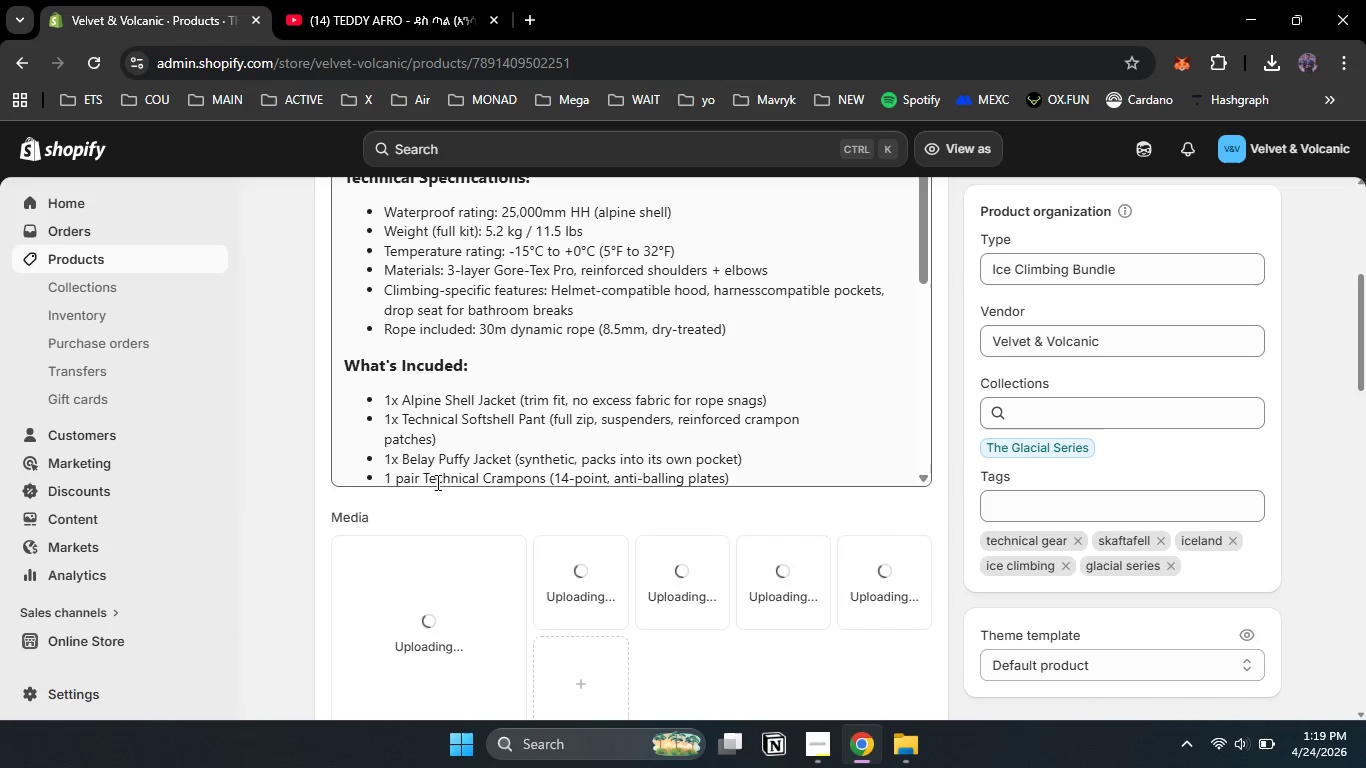 
left_click([330, 491])
 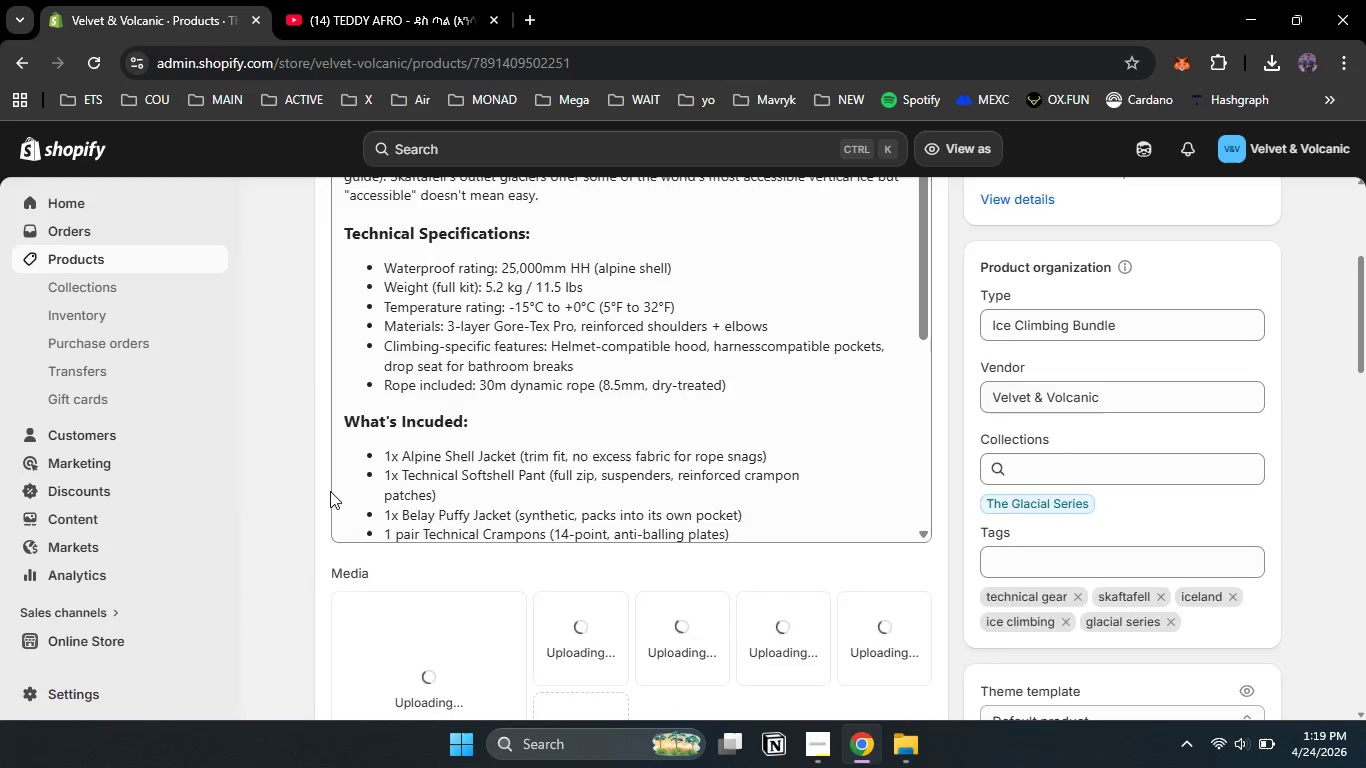 
scroll: coordinate [330, 491], scroll_direction: up, amount: 4.0
 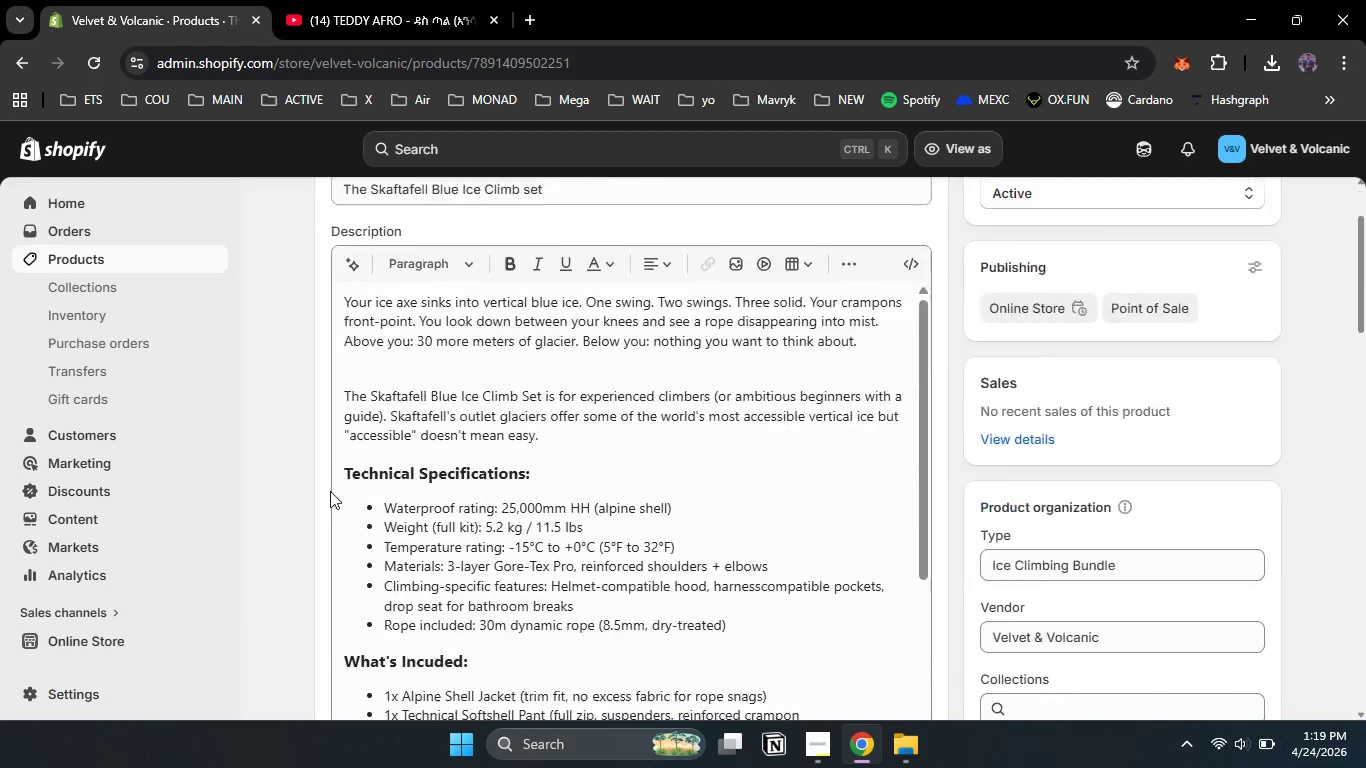 
scroll: coordinate [330, 491], scroll_direction: down, amount: 2.0
 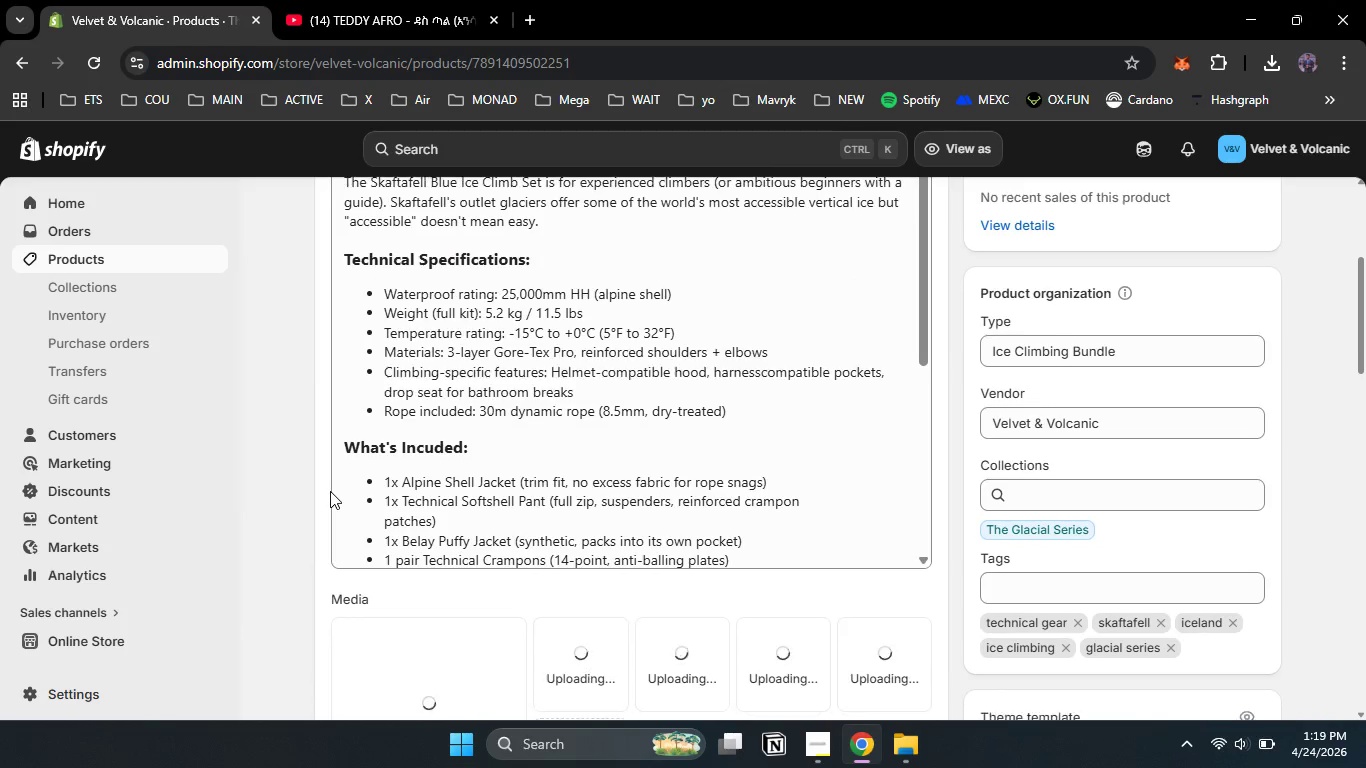 
scroll: coordinate [330, 491], scroll_direction: none, amount: 0.0
 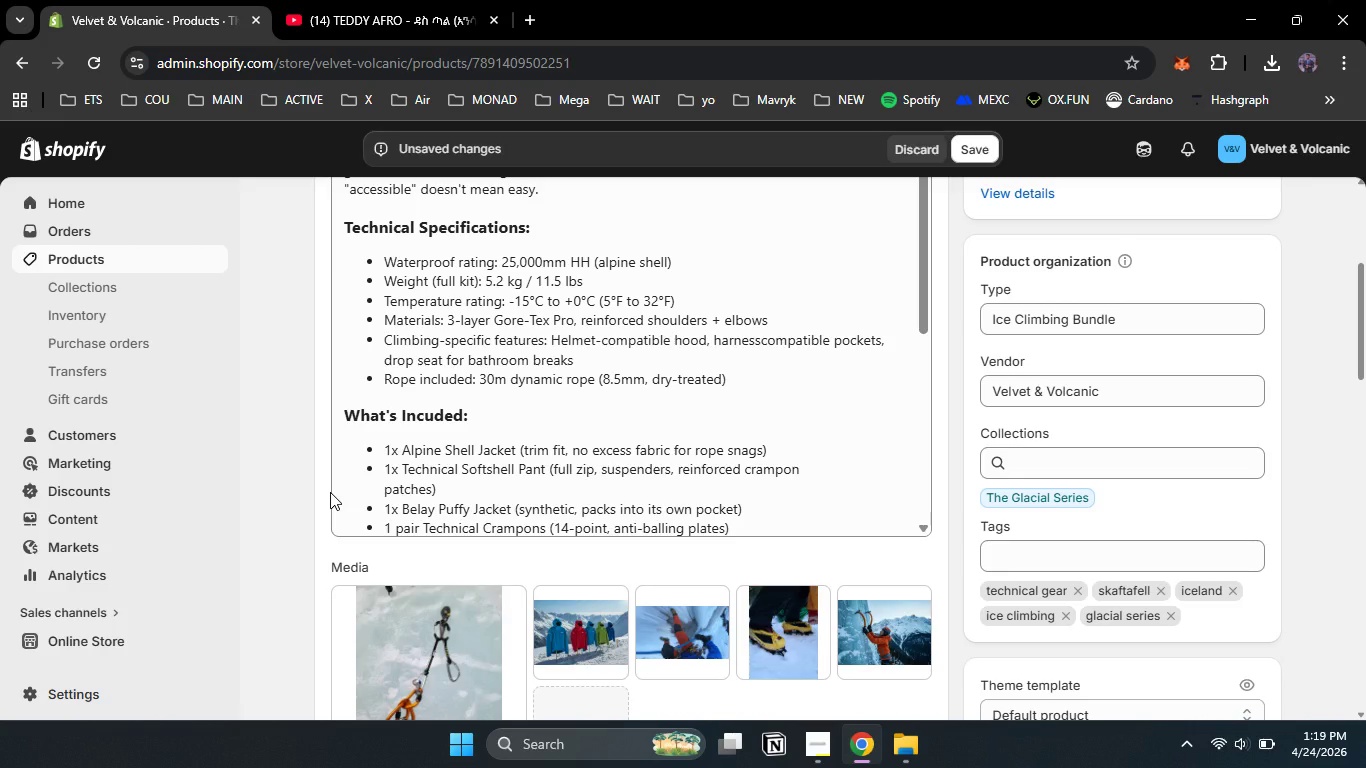 
wait(18.33)
 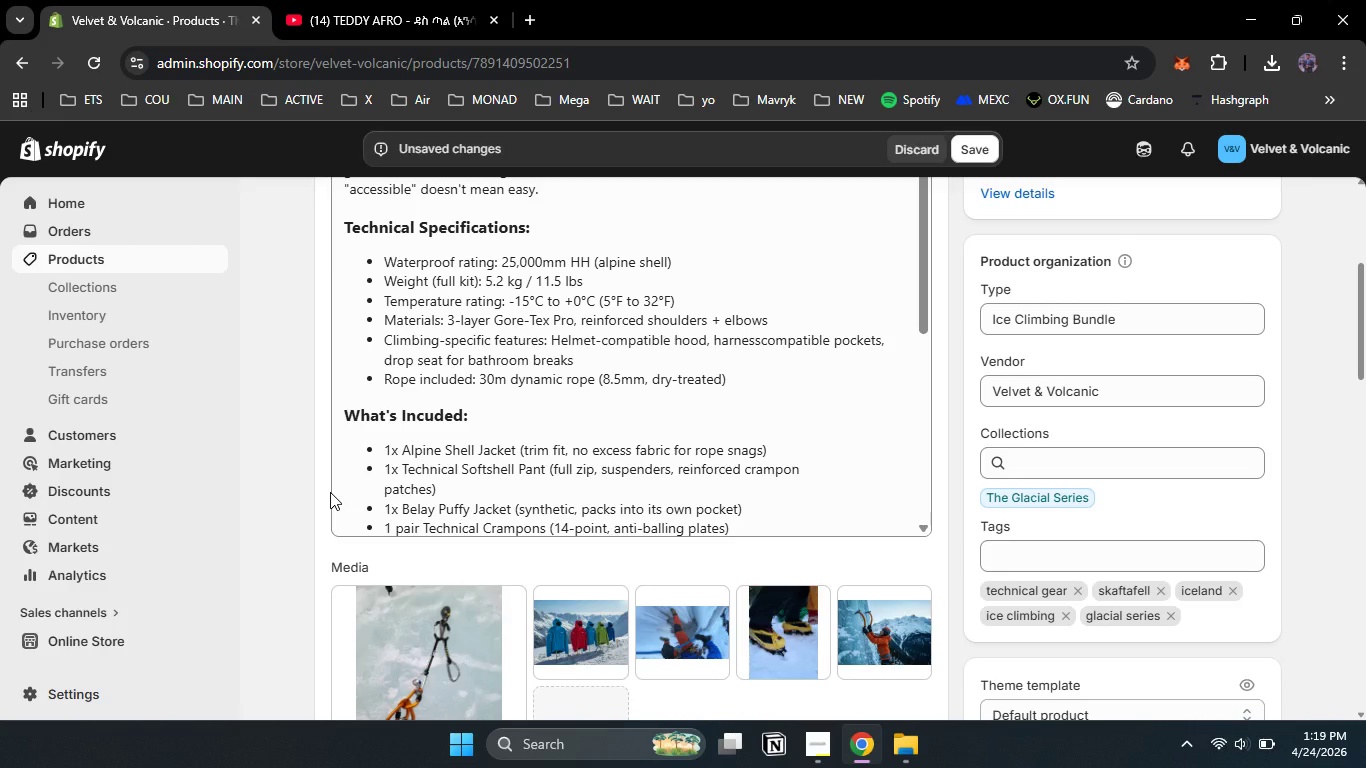 
left_click_drag(start_coordinate=[865, 637], to_coordinate=[414, 653])
 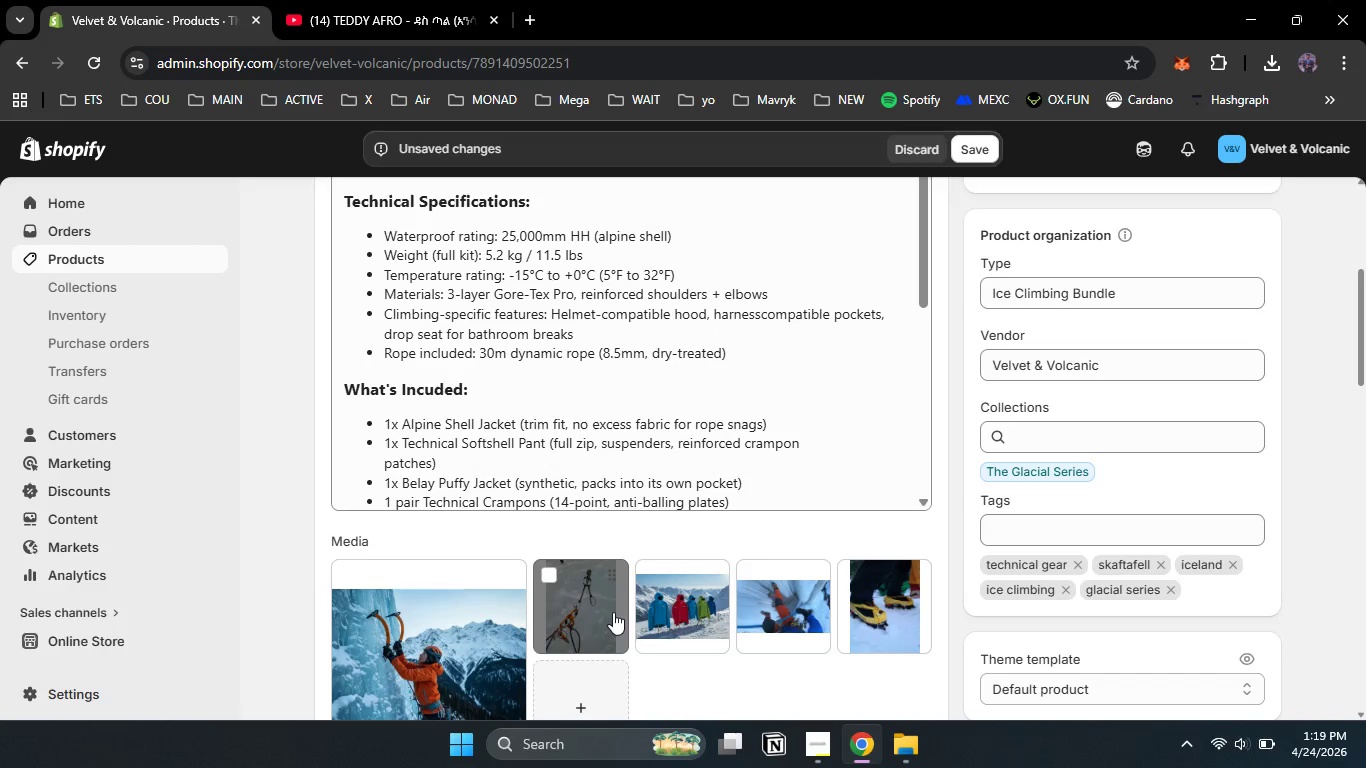 
left_click_drag(start_coordinate=[613, 612], to_coordinate=[792, 625])
 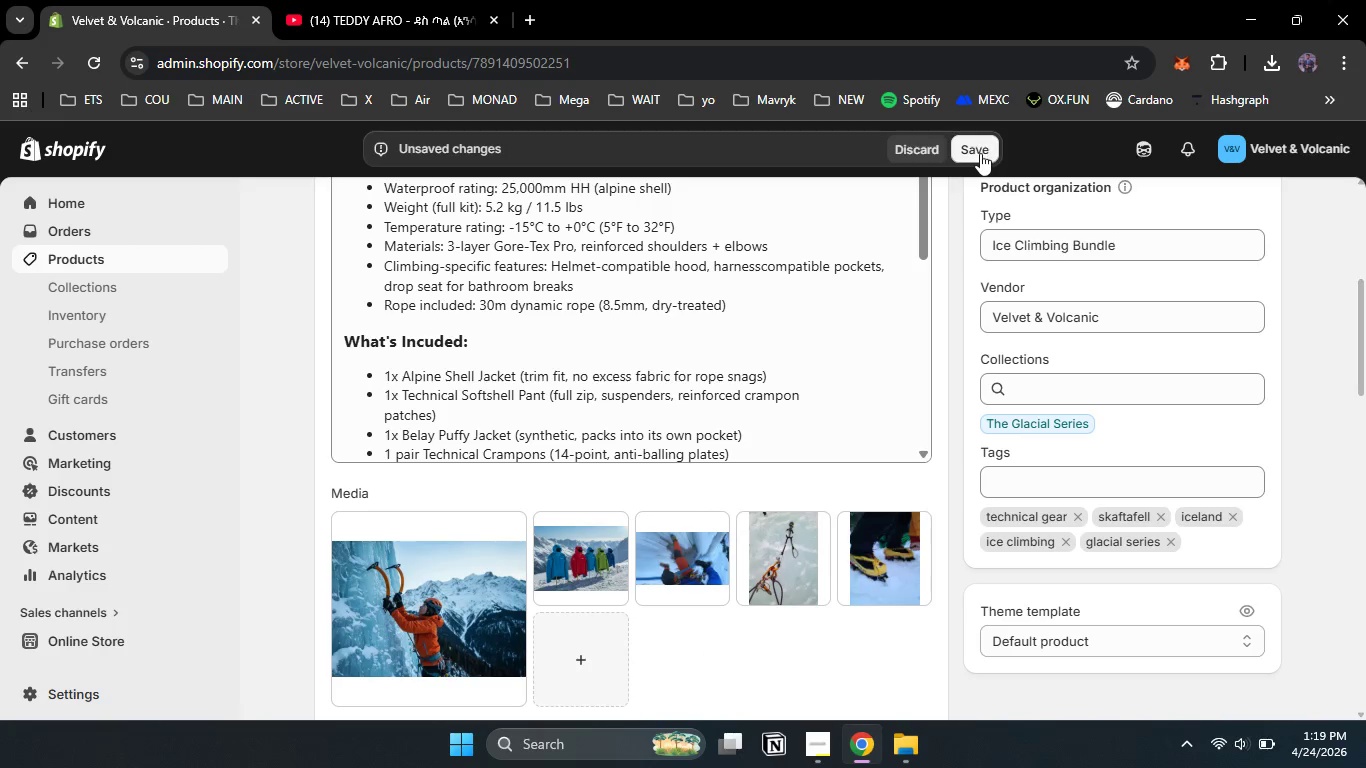 
left_click([980, 153])
 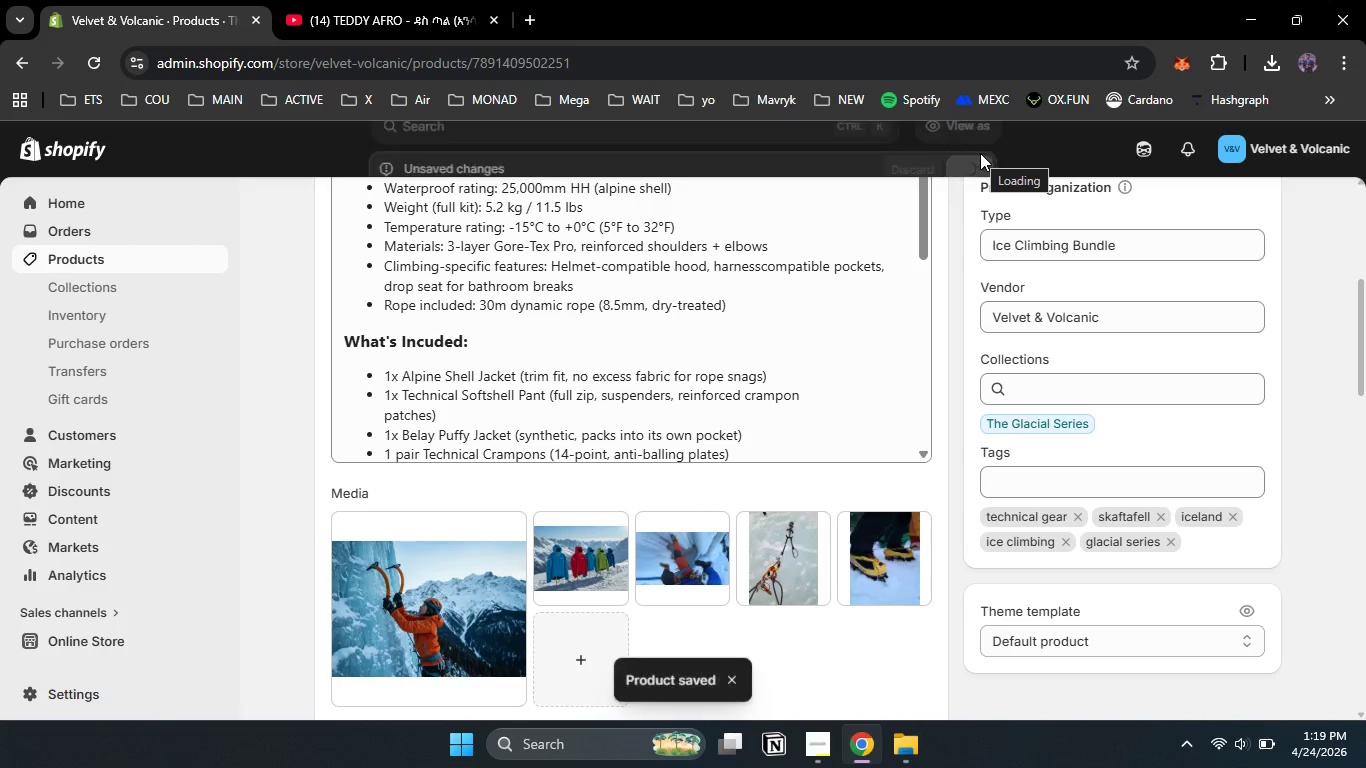 
wait(6.22)
 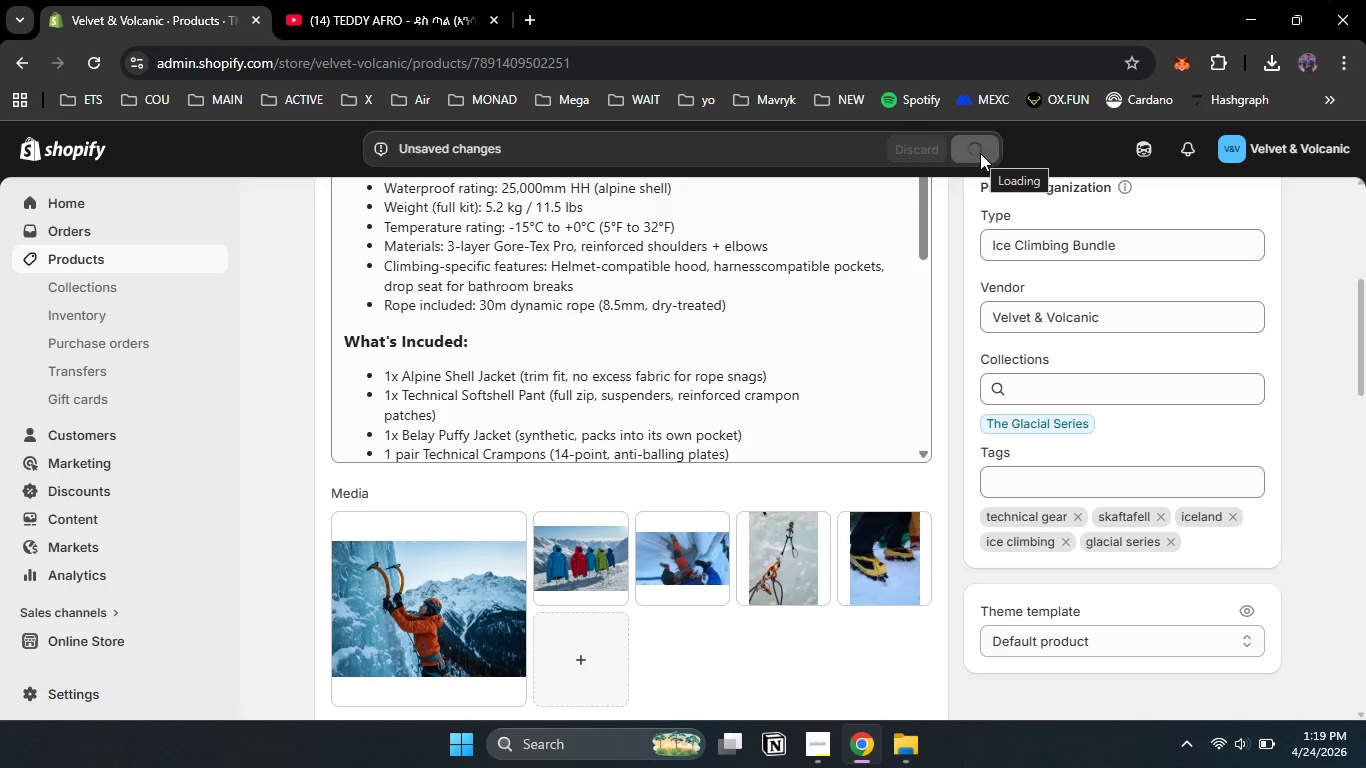 
scroll: coordinate [930, 306], scroll_direction: up, amount: 12.0
 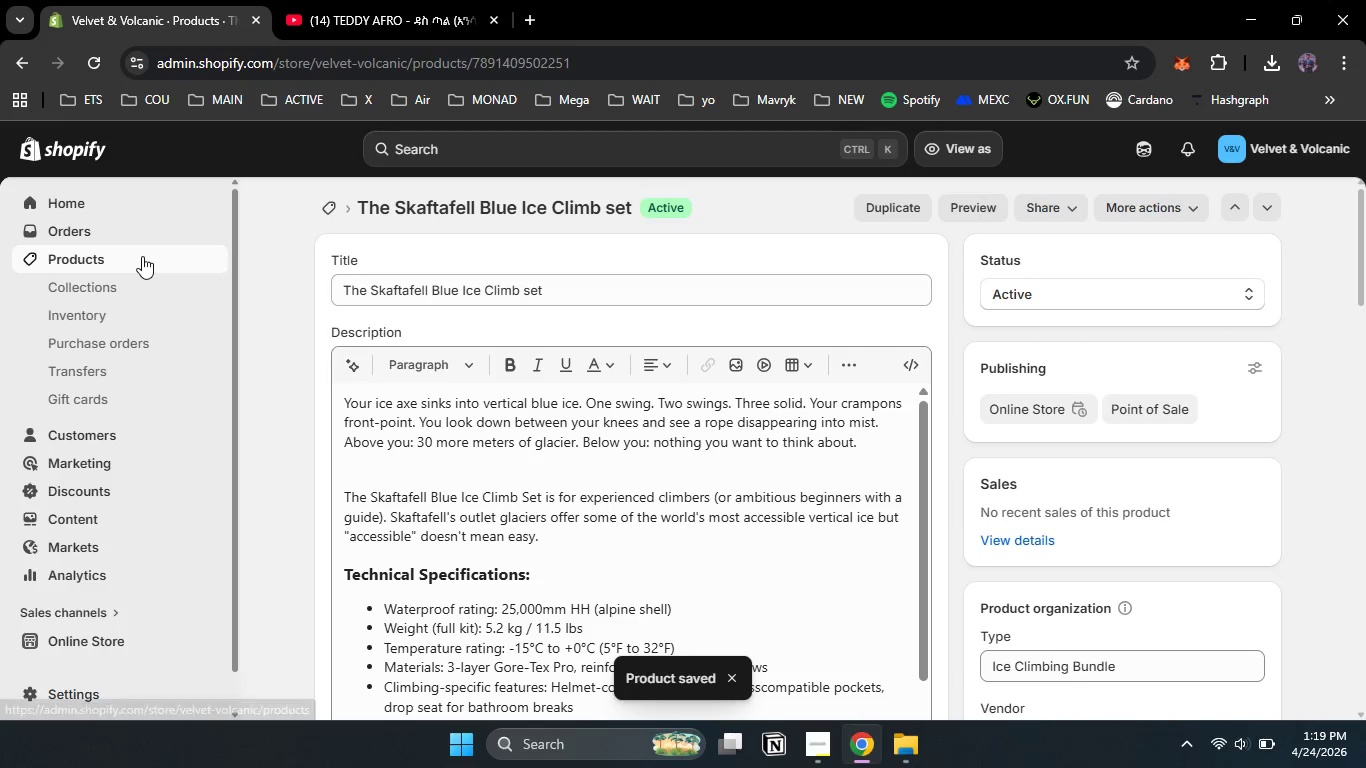 
left_click([142, 256])
 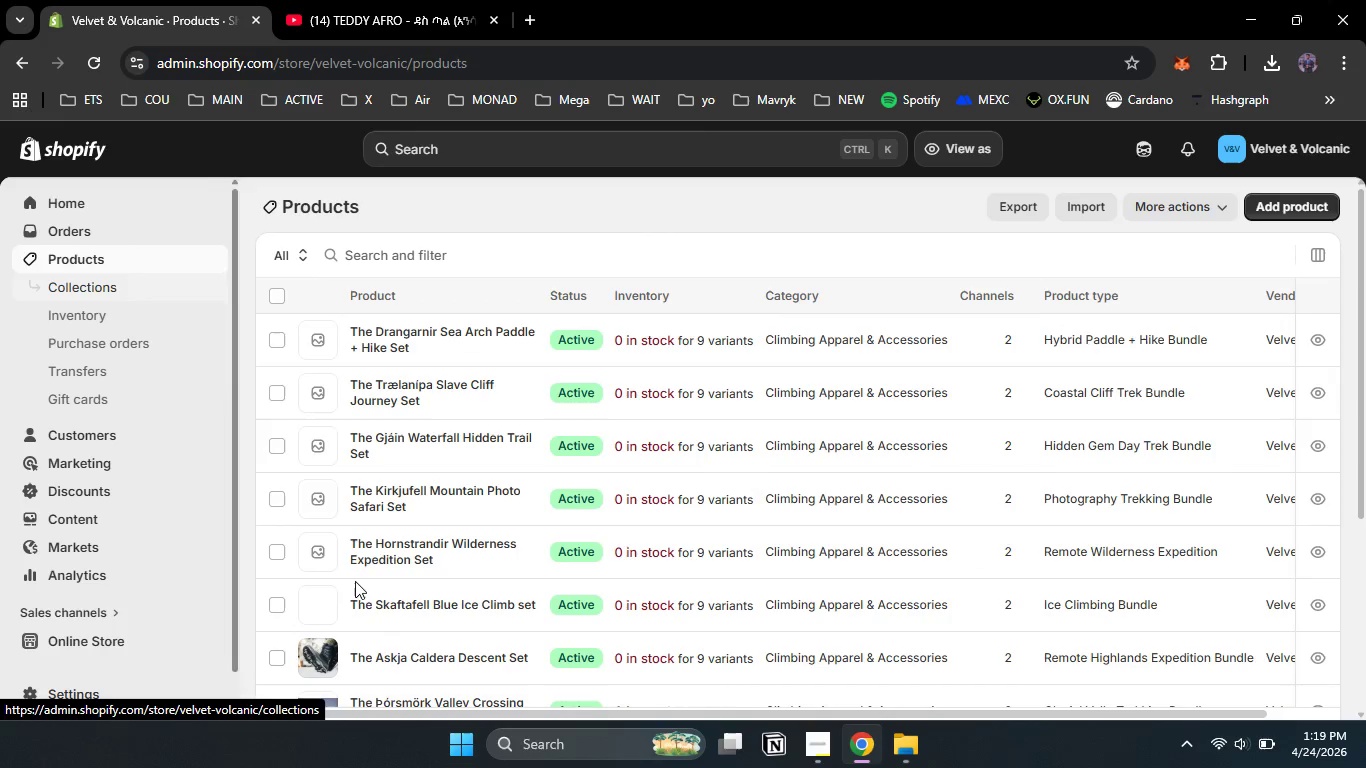 
left_click([391, 539])
 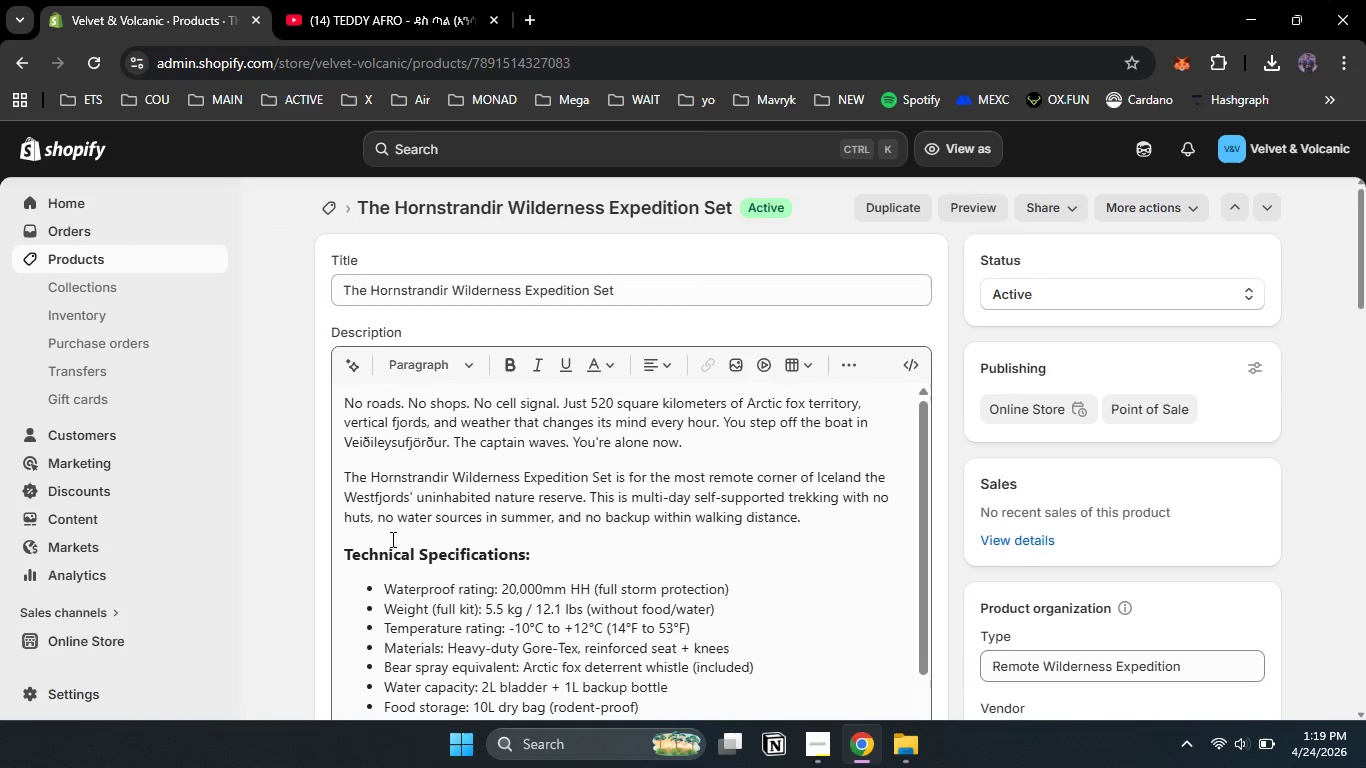 
left_click([300, 532])
 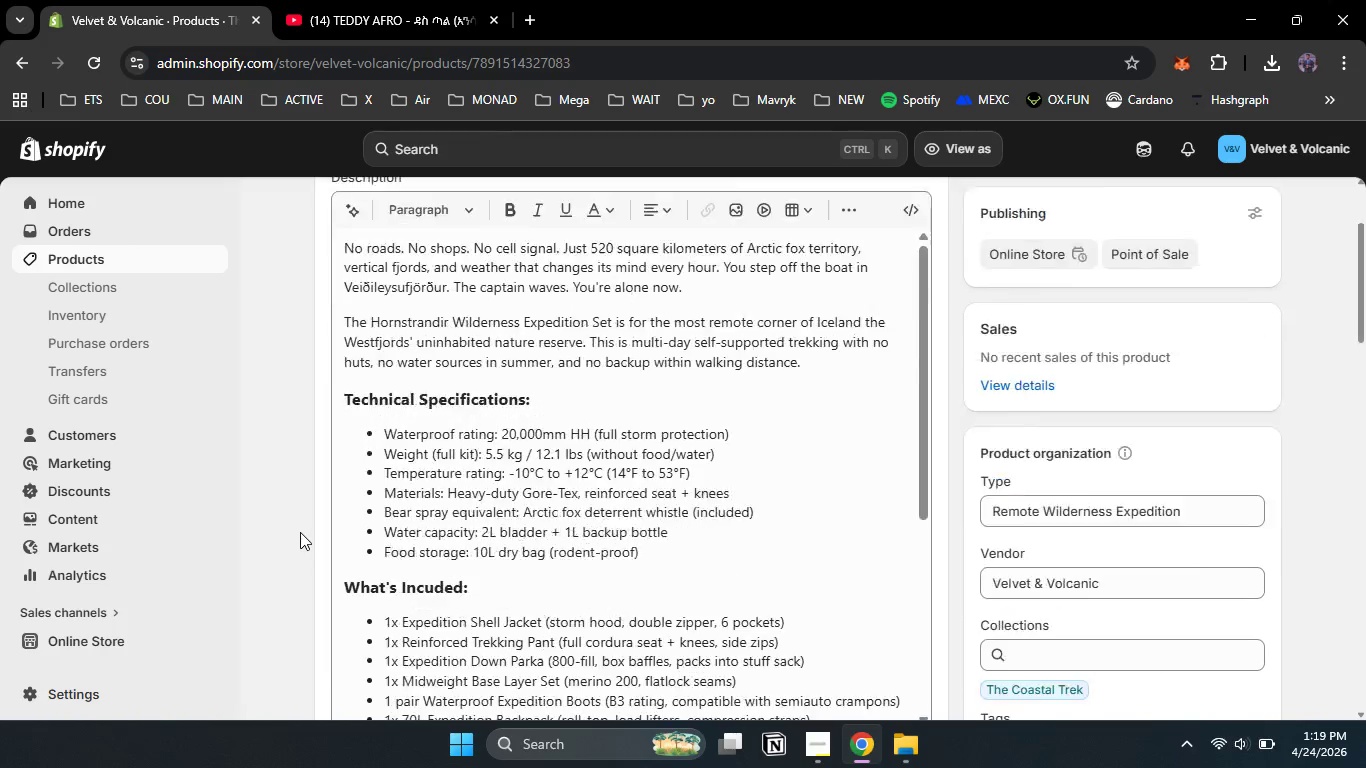 
scroll: coordinate [300, 532], scroll_direction: down, amount: 5.0
 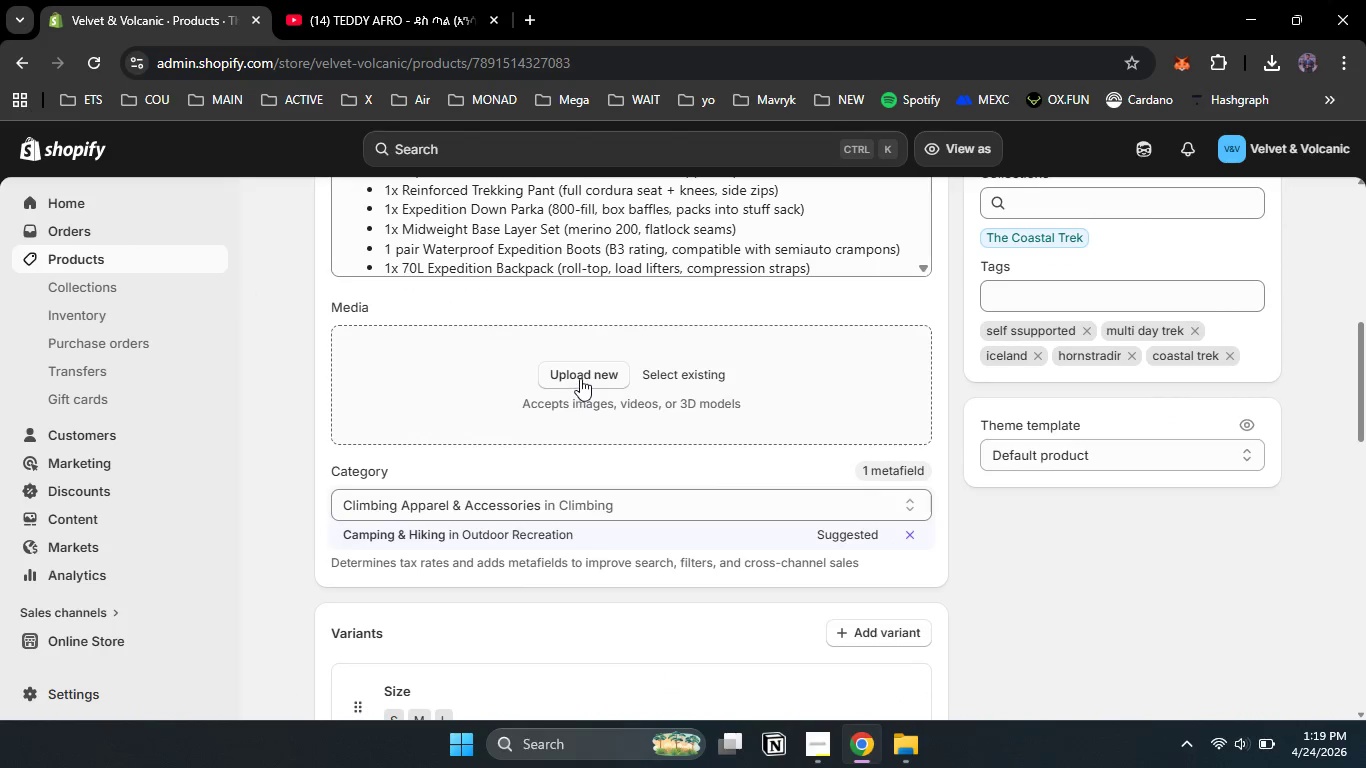 
left_click([580, 378])
 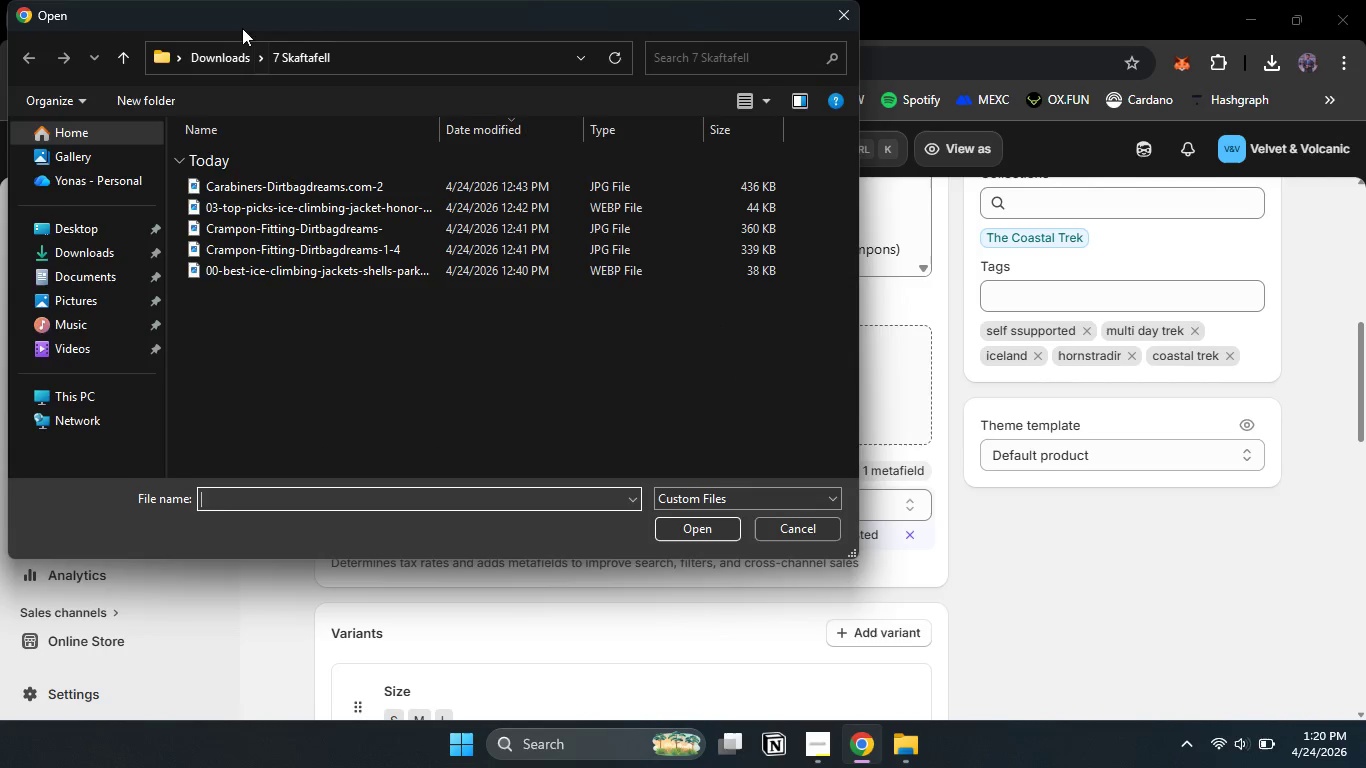 
left_click([223, 48])
 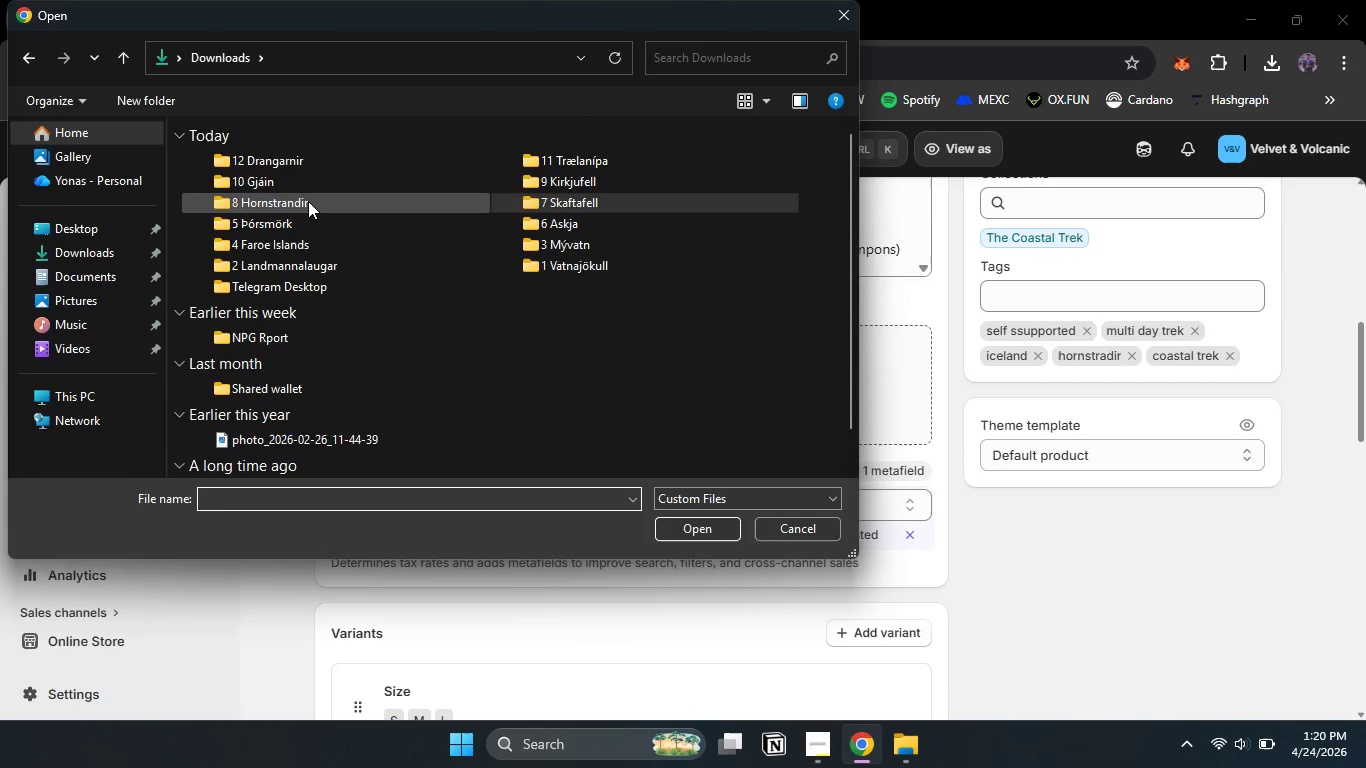 
double_click([308, 201])
 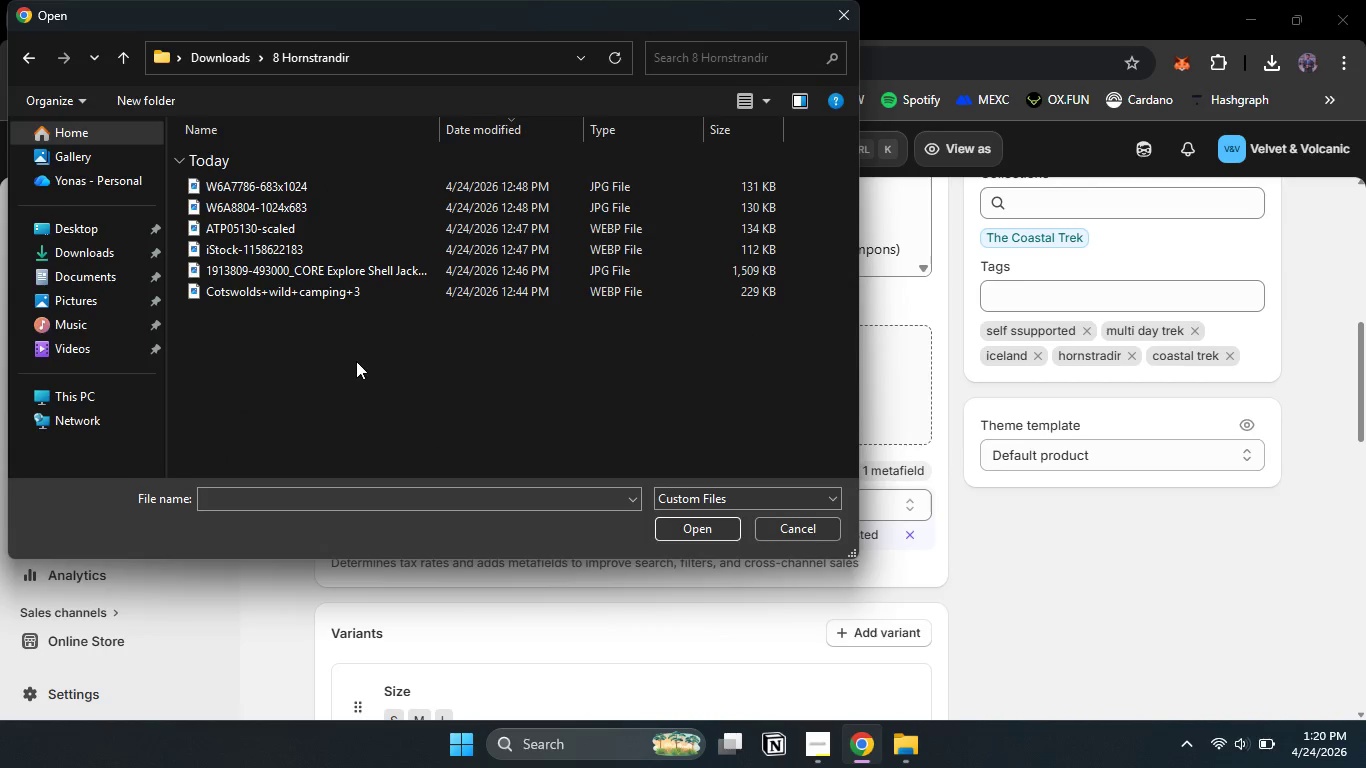 
left_click_drag(start_coordinate=[356, 361], to_coordinate=[346, 166])
 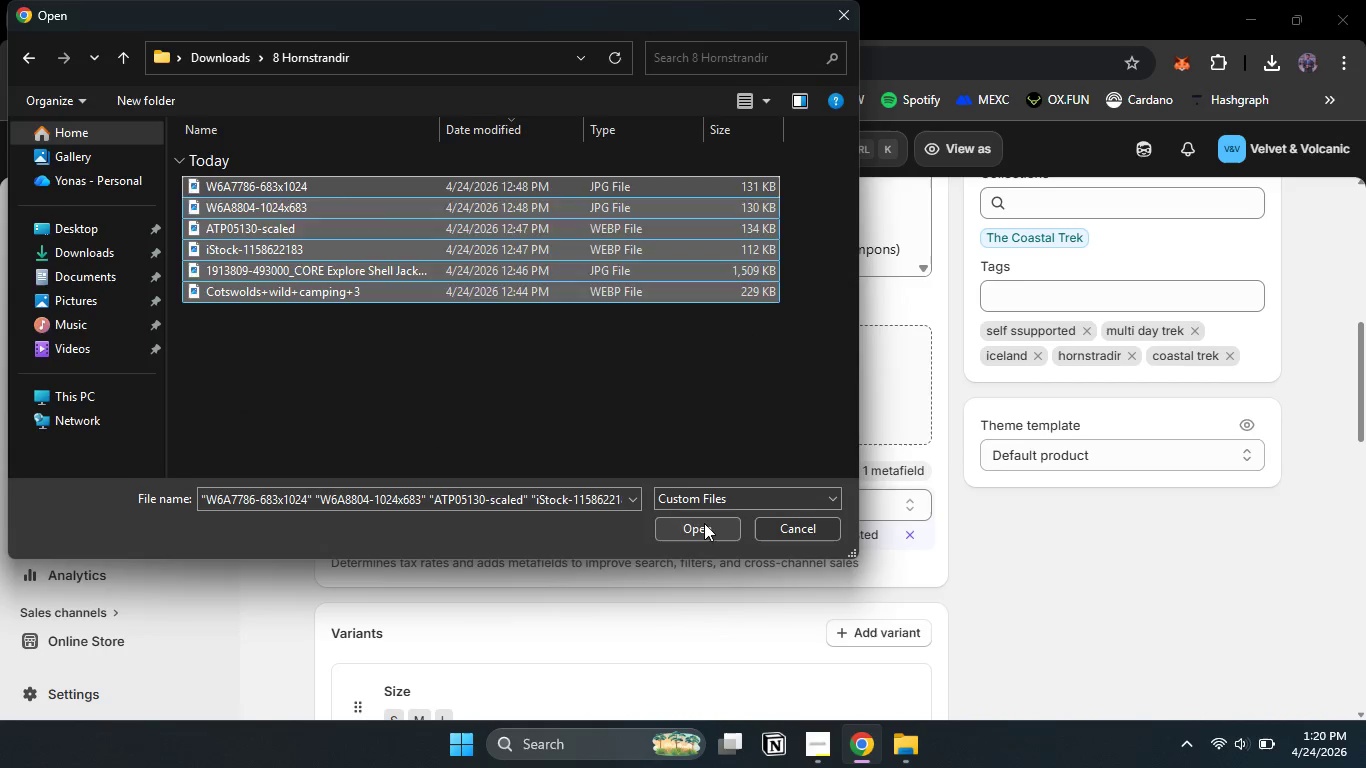 
left_click([704, 523])
 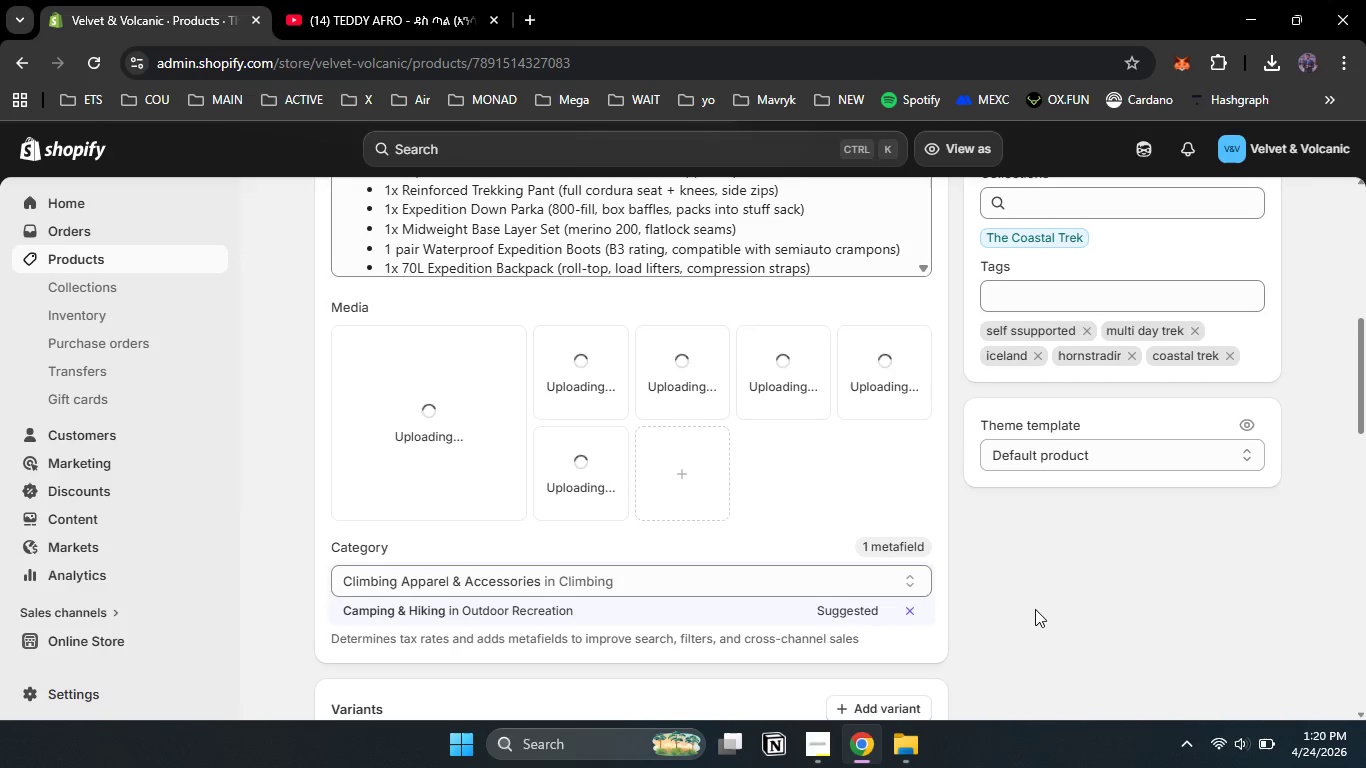 
scroll: coordinate [1035, 637], scroll_direction: up, amount: 7.0
 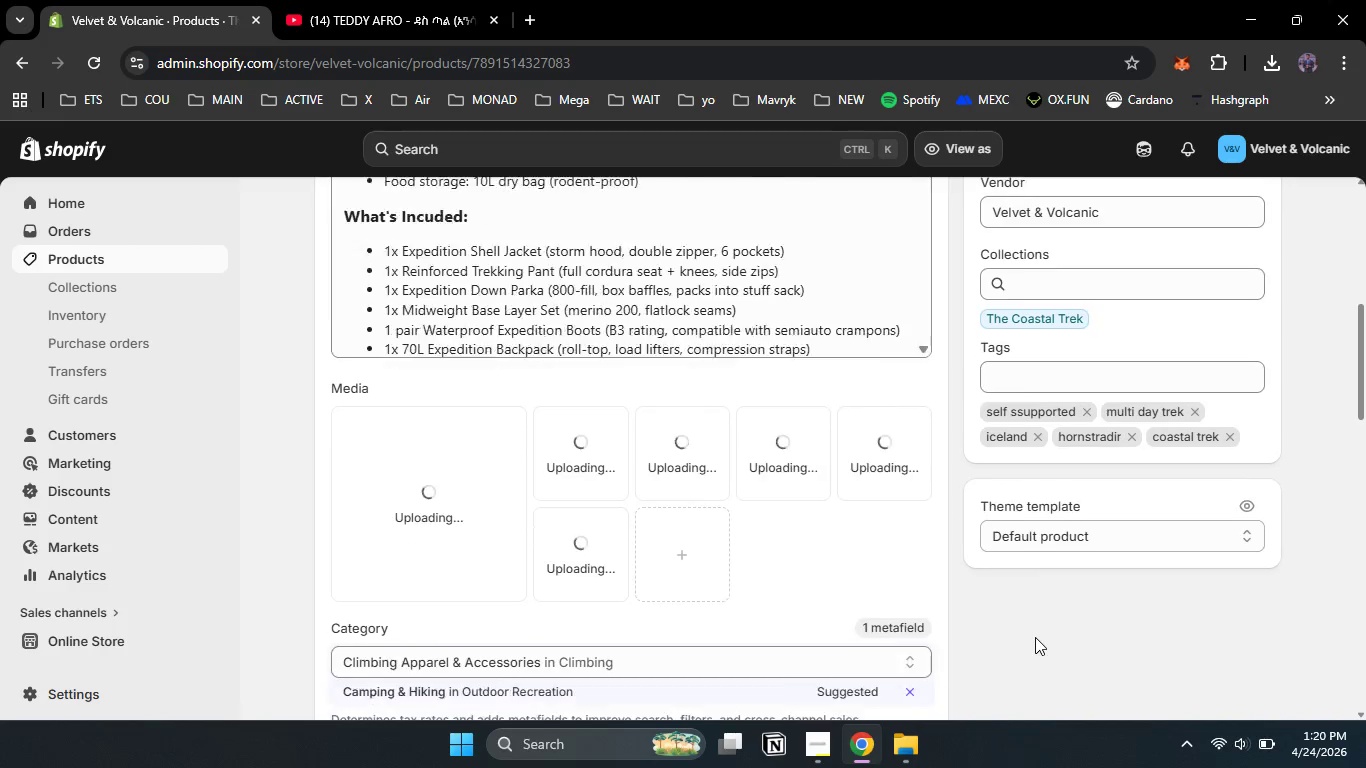 
scroll: coordinate [1035, 637], scroll_direction: down, amount: 2.0
 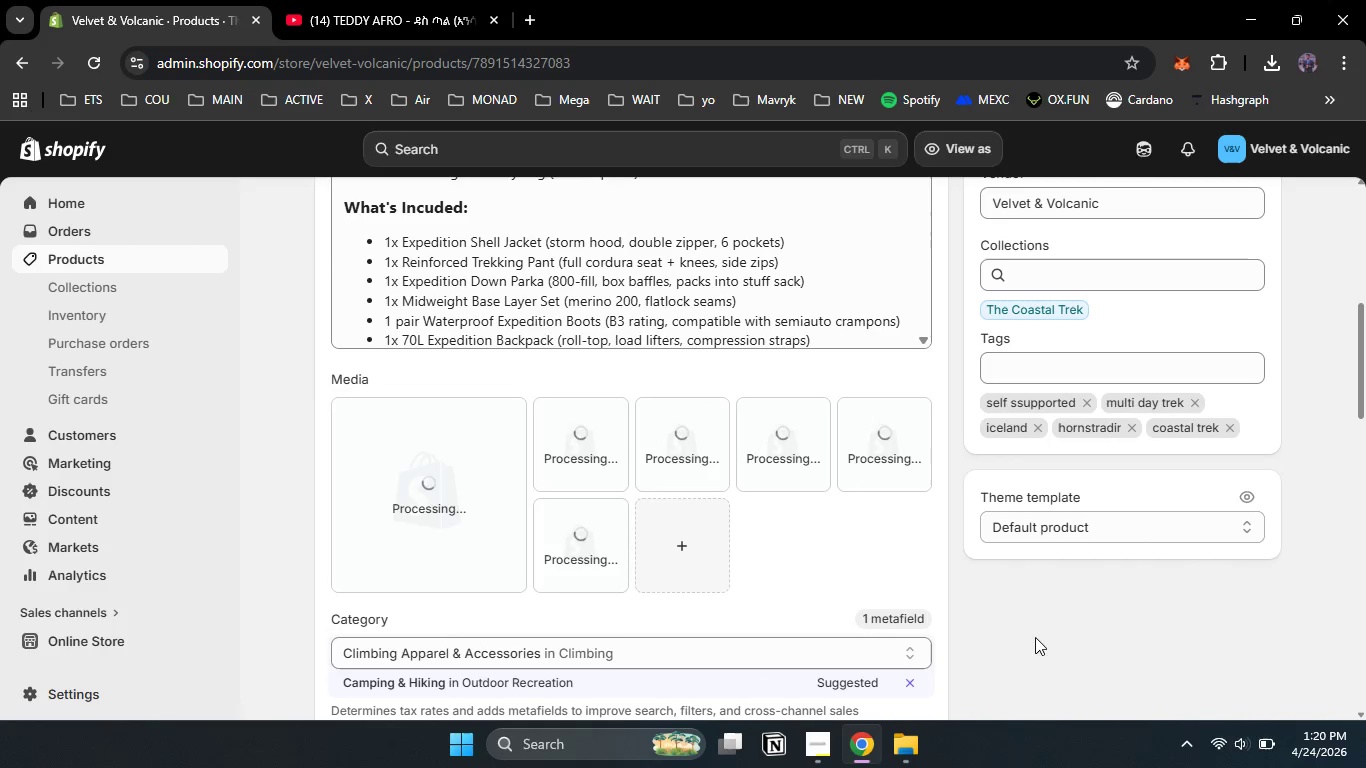 
wait(5.95)
 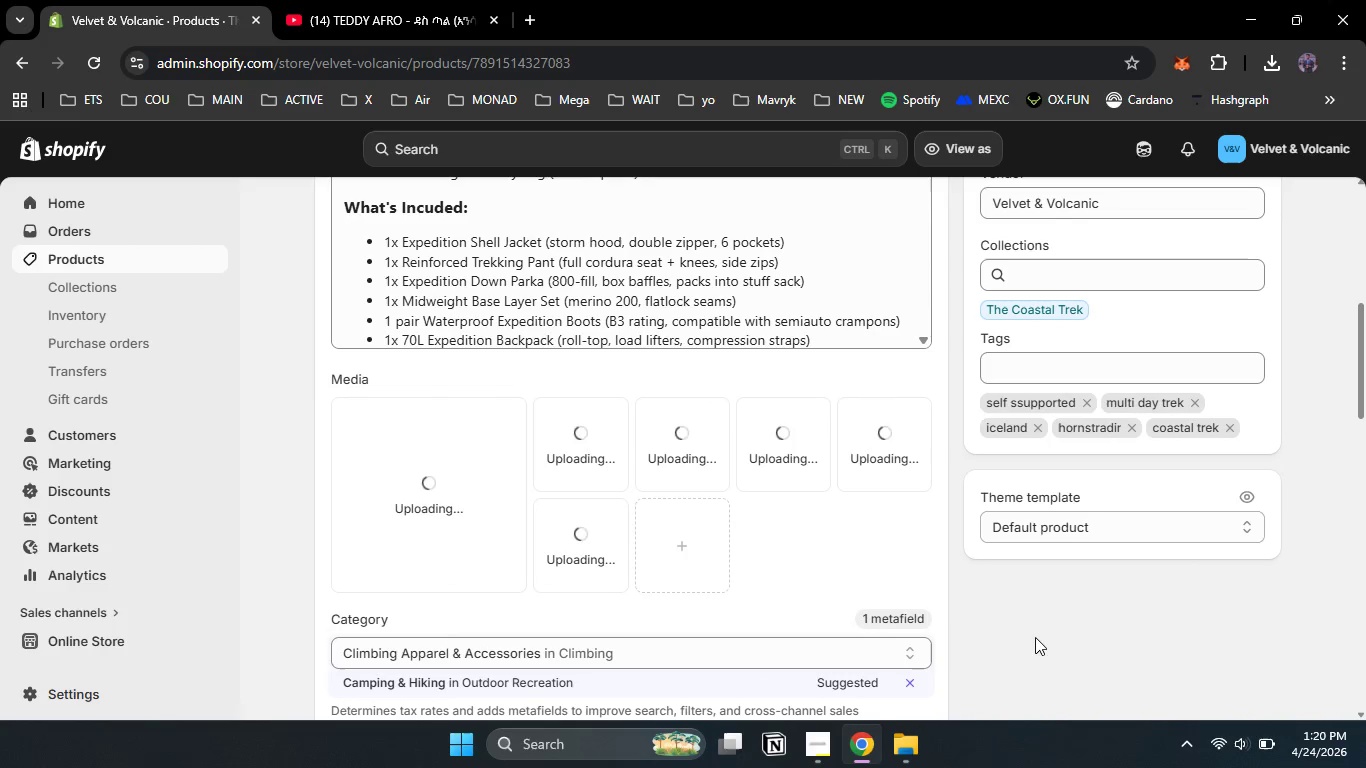 
mouse_move([839, 287])
 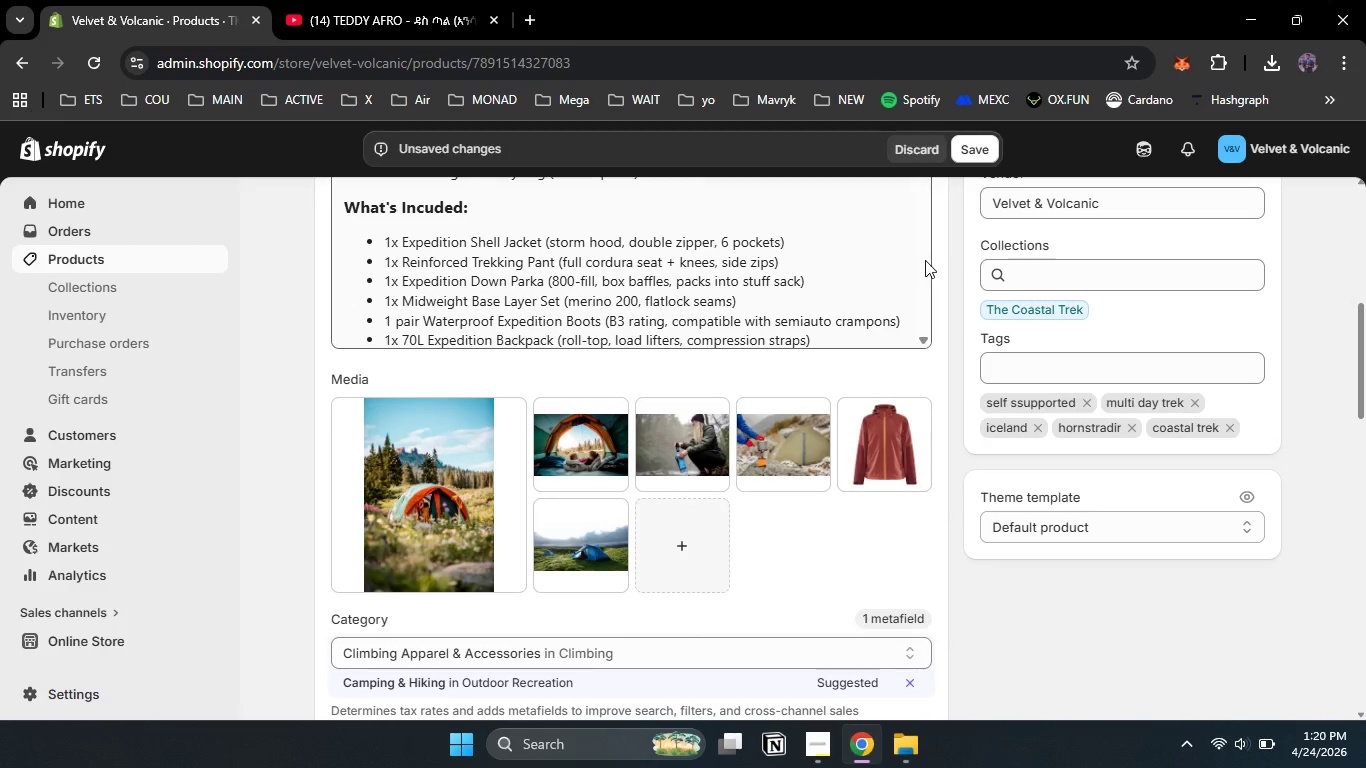 
left_click([972, 150])
 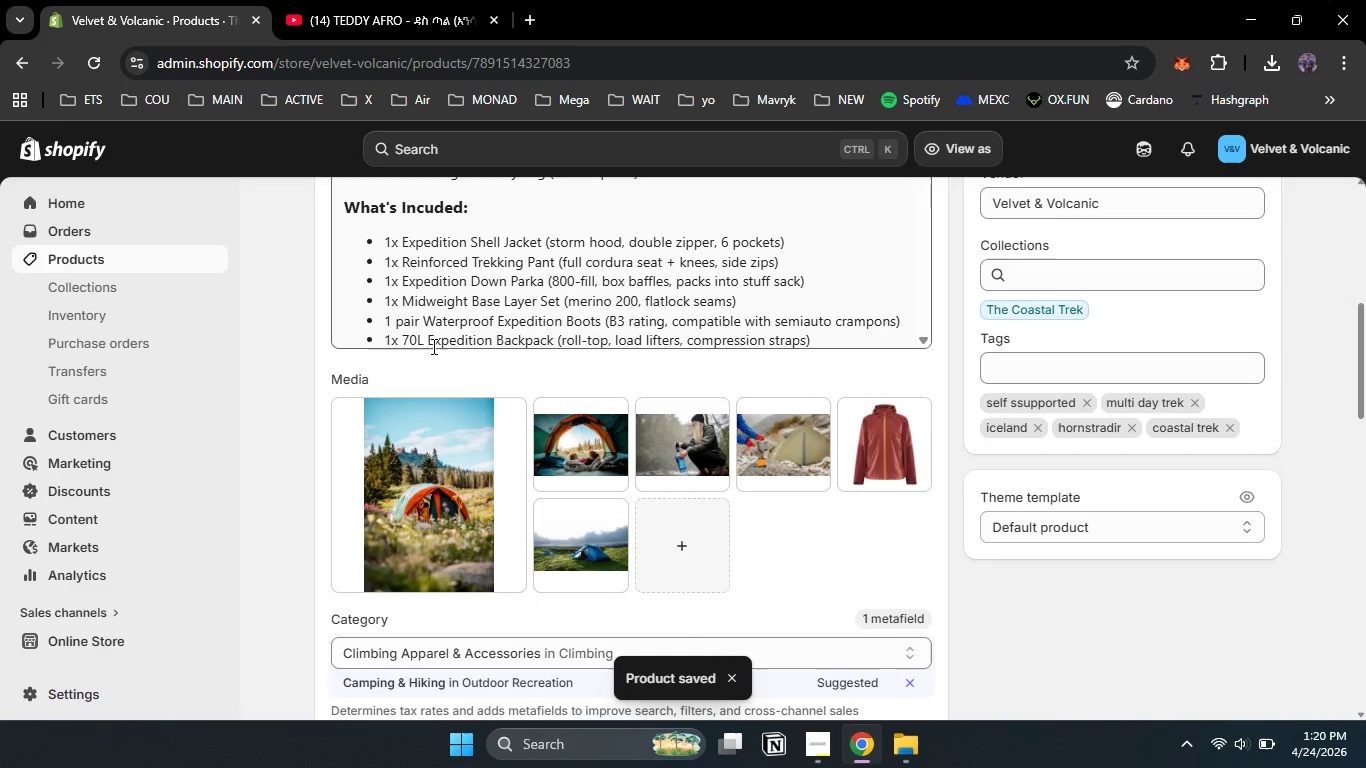 
wait(6.66)
 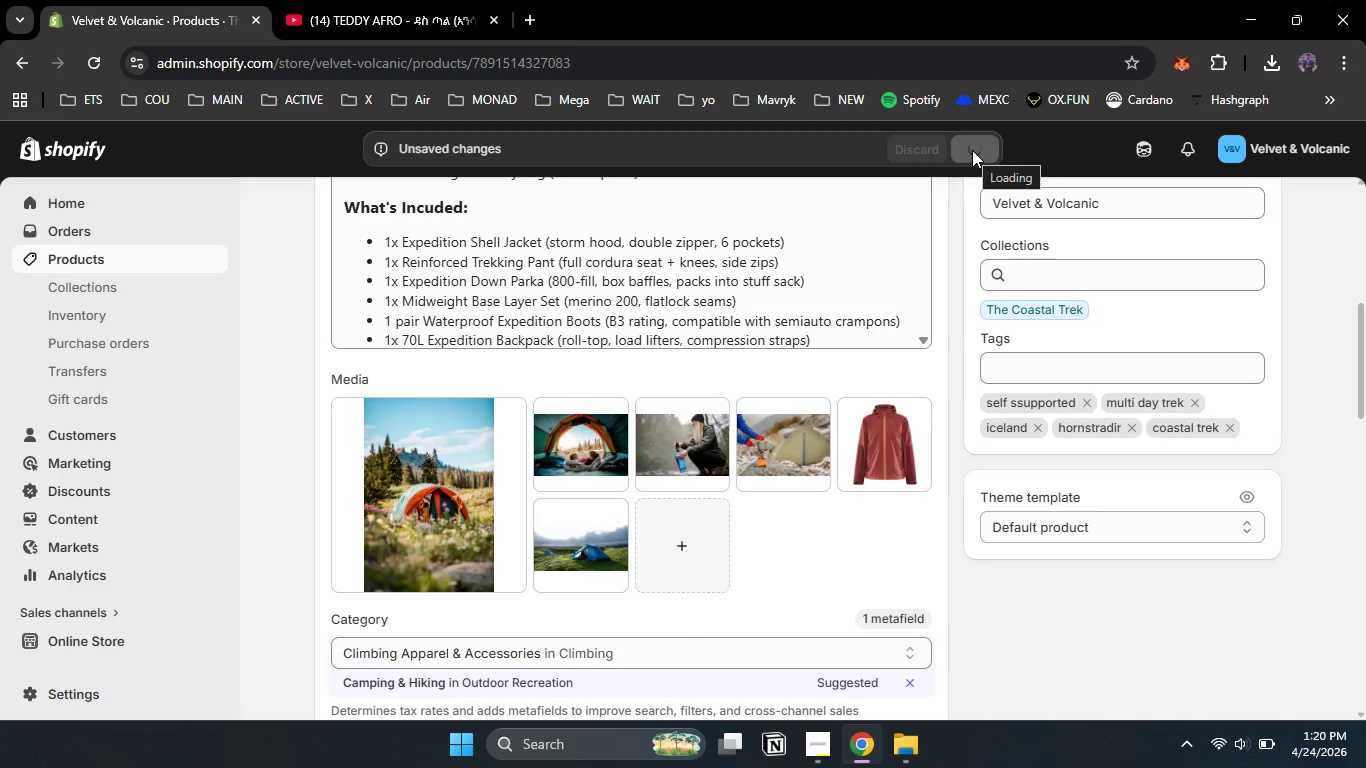 
scroll: coordinate [305, 443], scroll_direction: down, amount: 20.0
 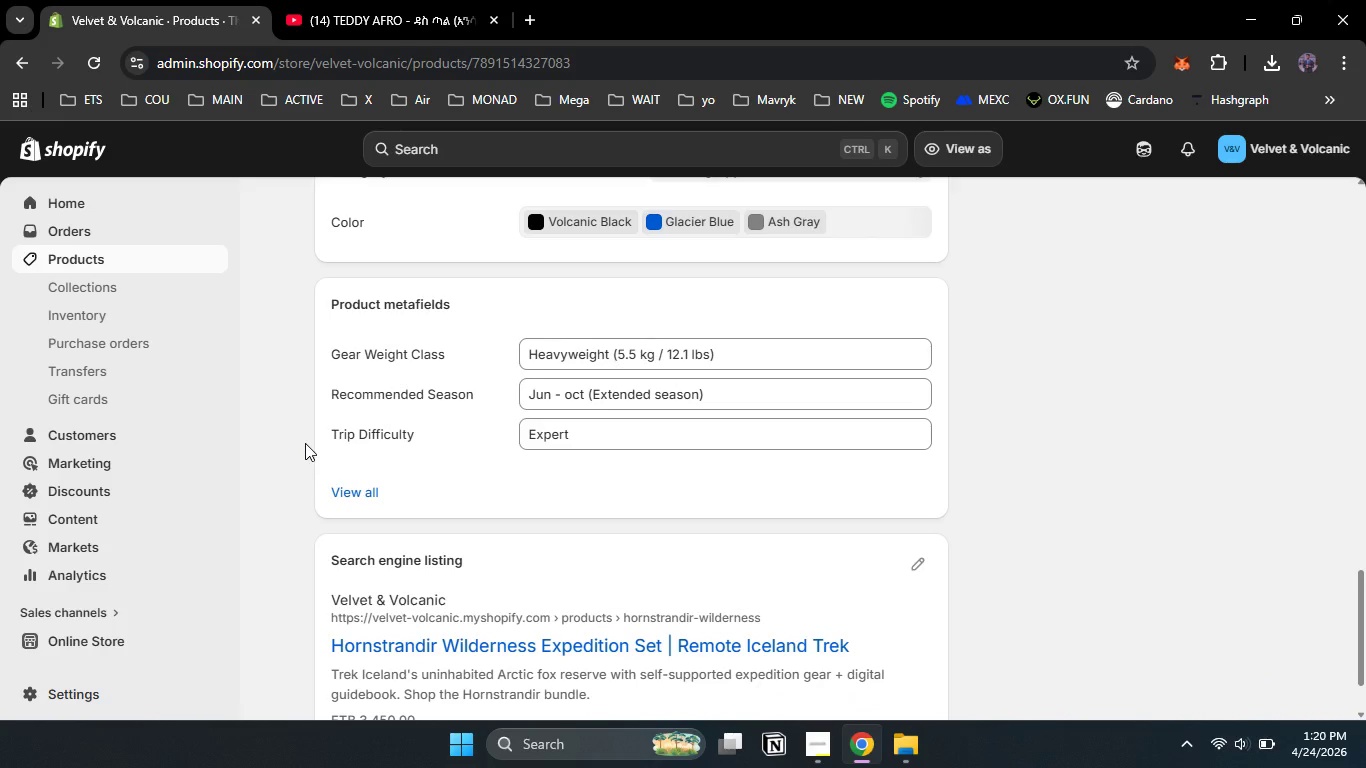 
scroll: coordinate [305, 446], scroll_direction: up, amount: 34.0
 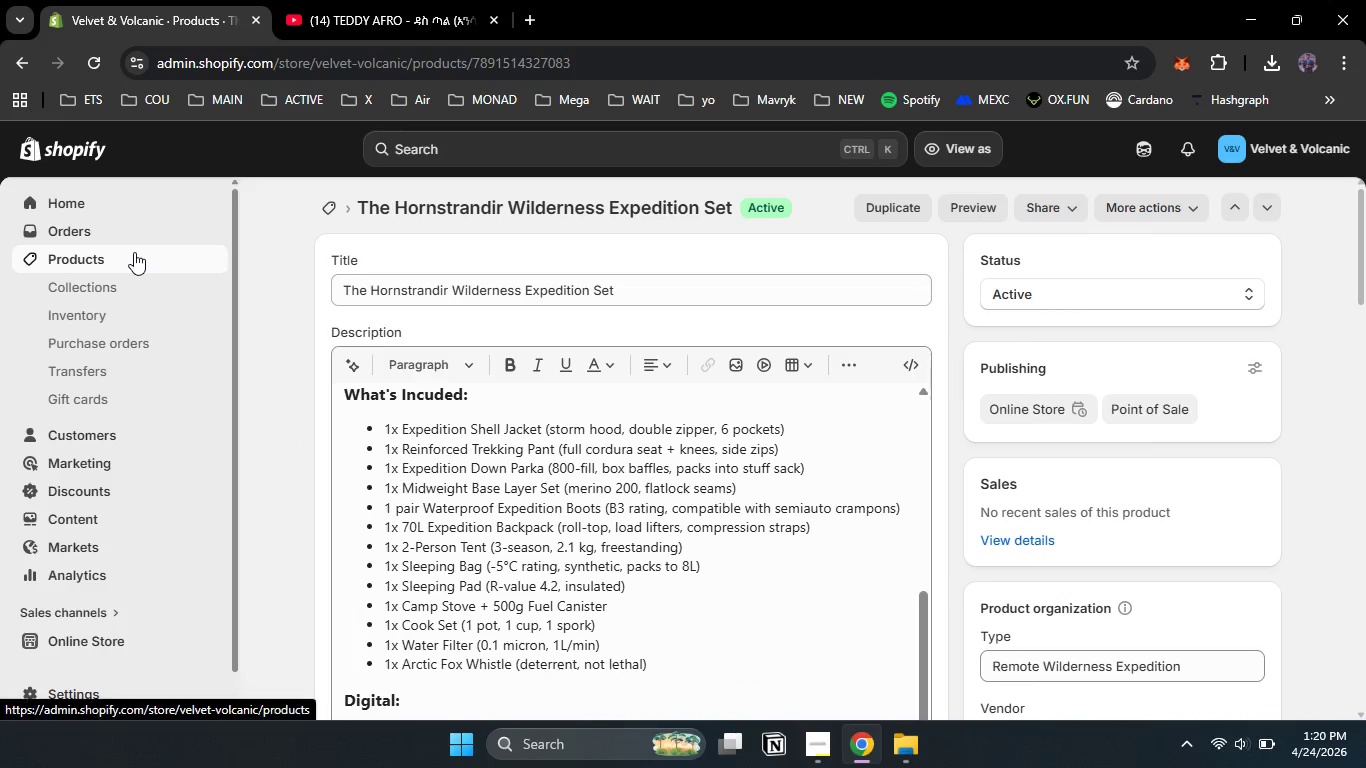 
left_click([134, 252])
 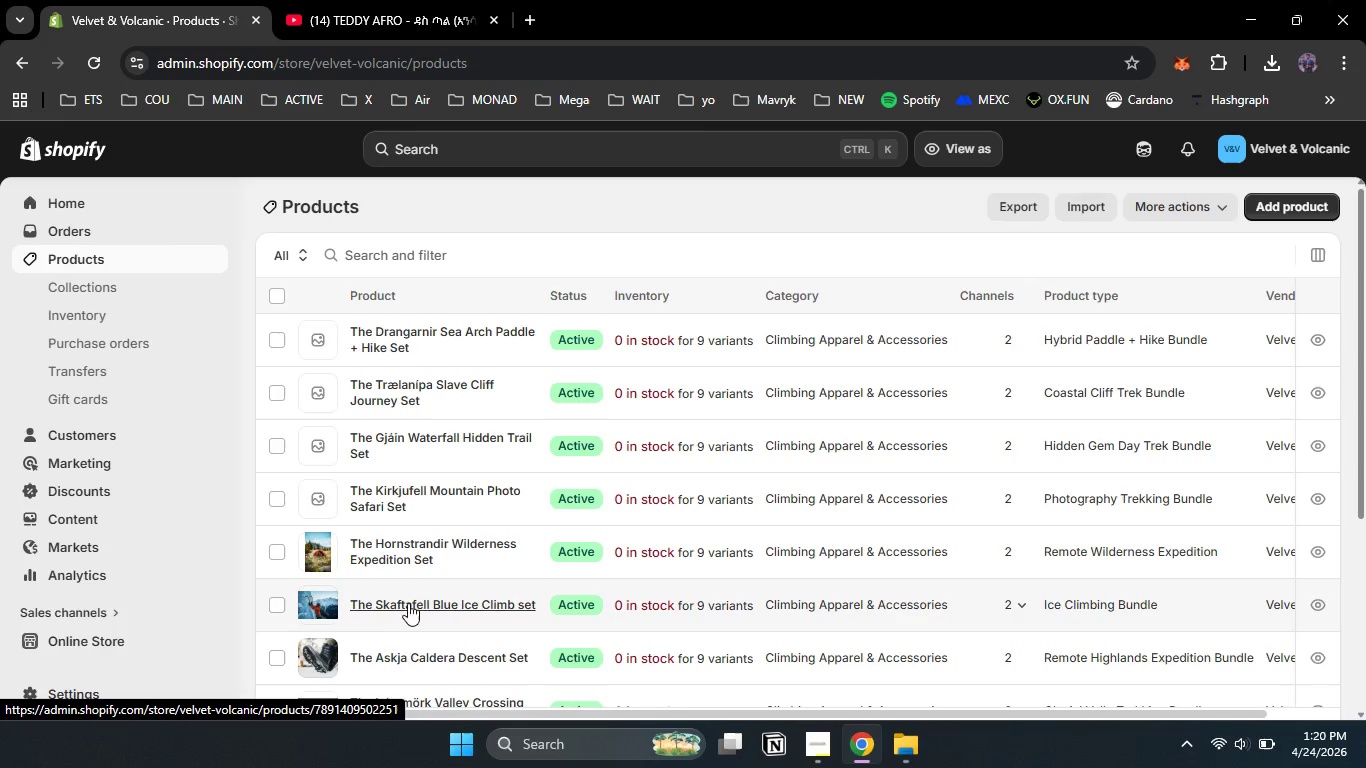 
left_click([429, 489])
 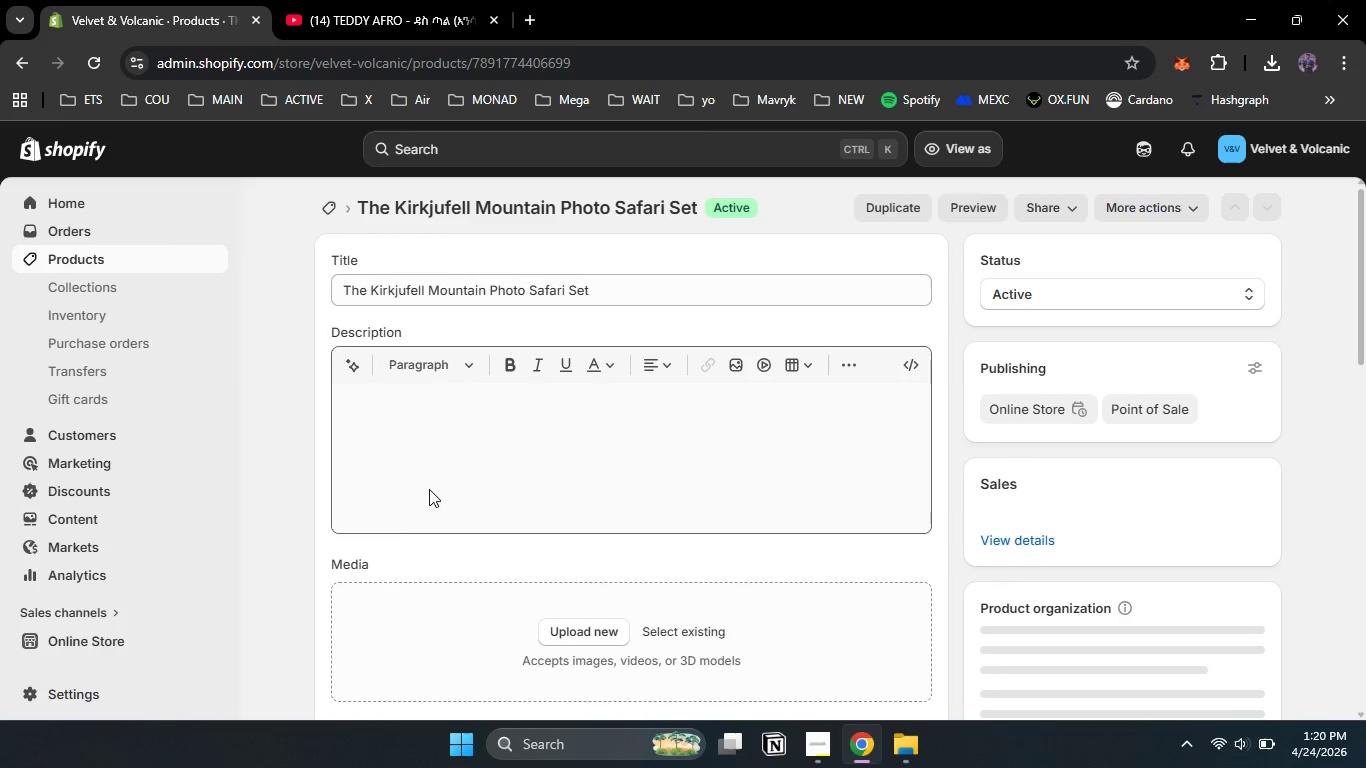 
left_click([315, 547])
 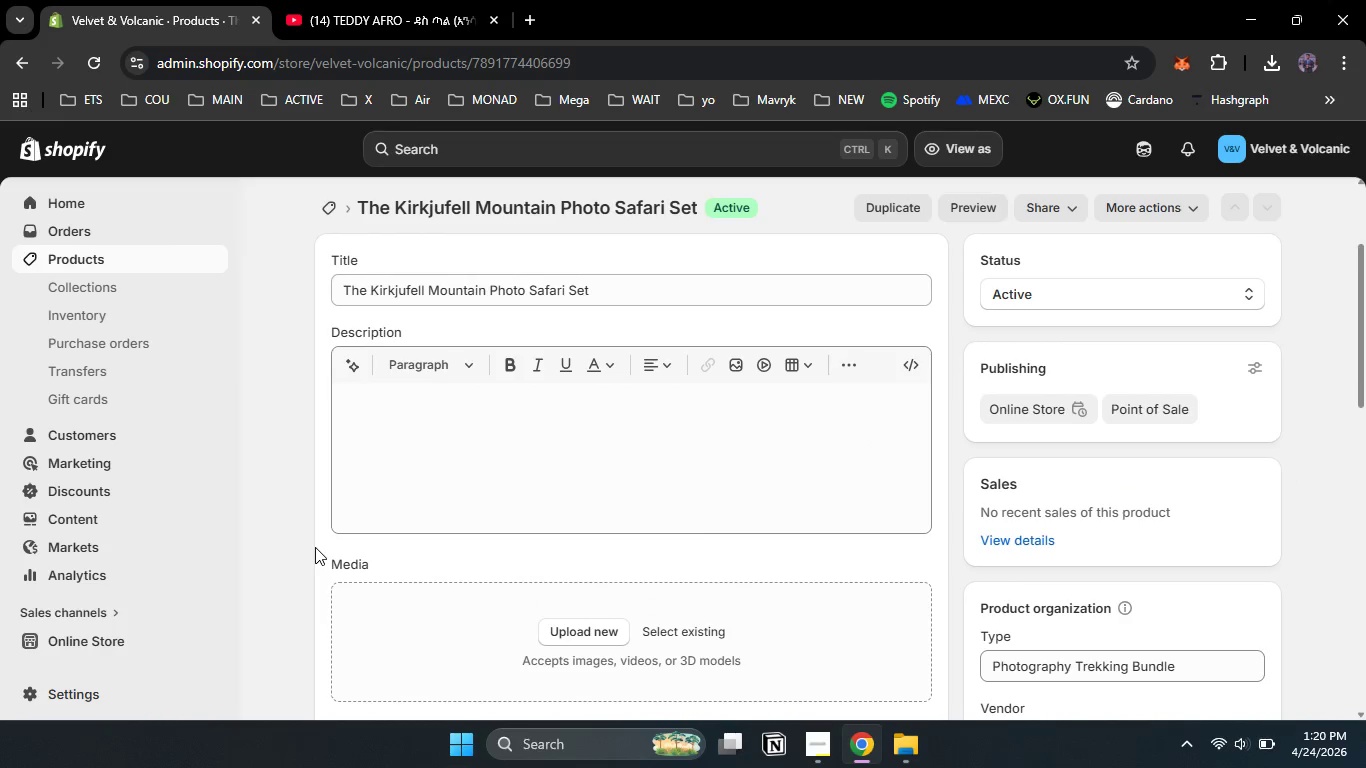 
scroll: coordinate [315, 547], scroll_direction: down, amount: 1.0
 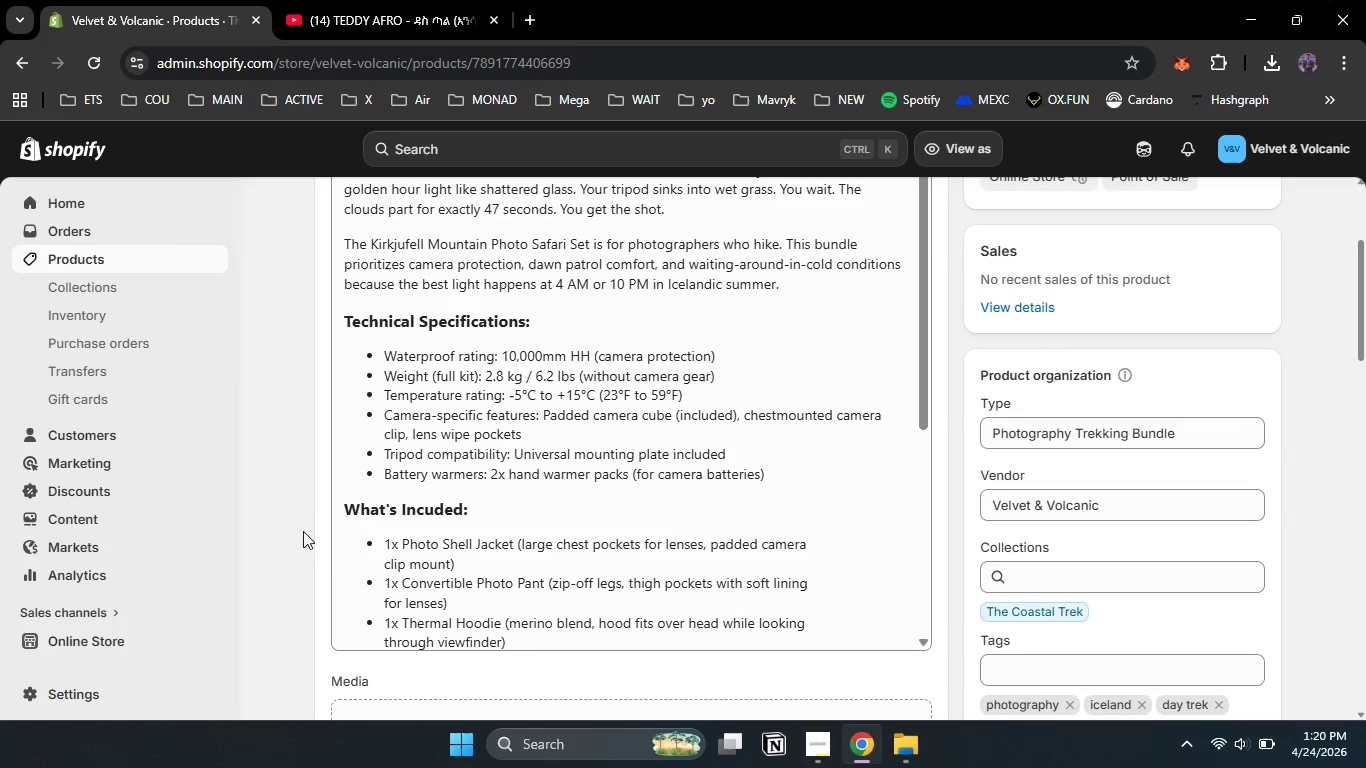 
left_click([300, 530])
 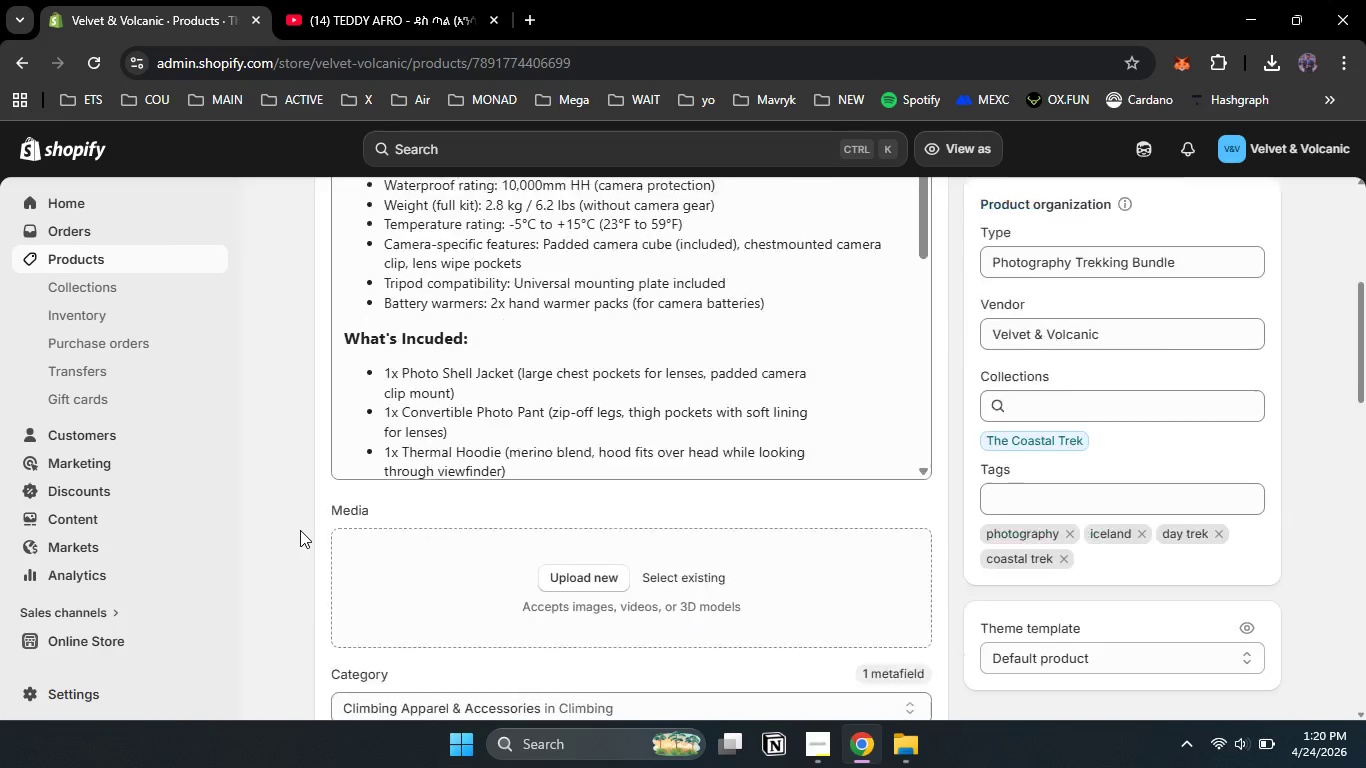 
scroll: coordinate [300, 530], scroll_direction: down, amount: 3.0
 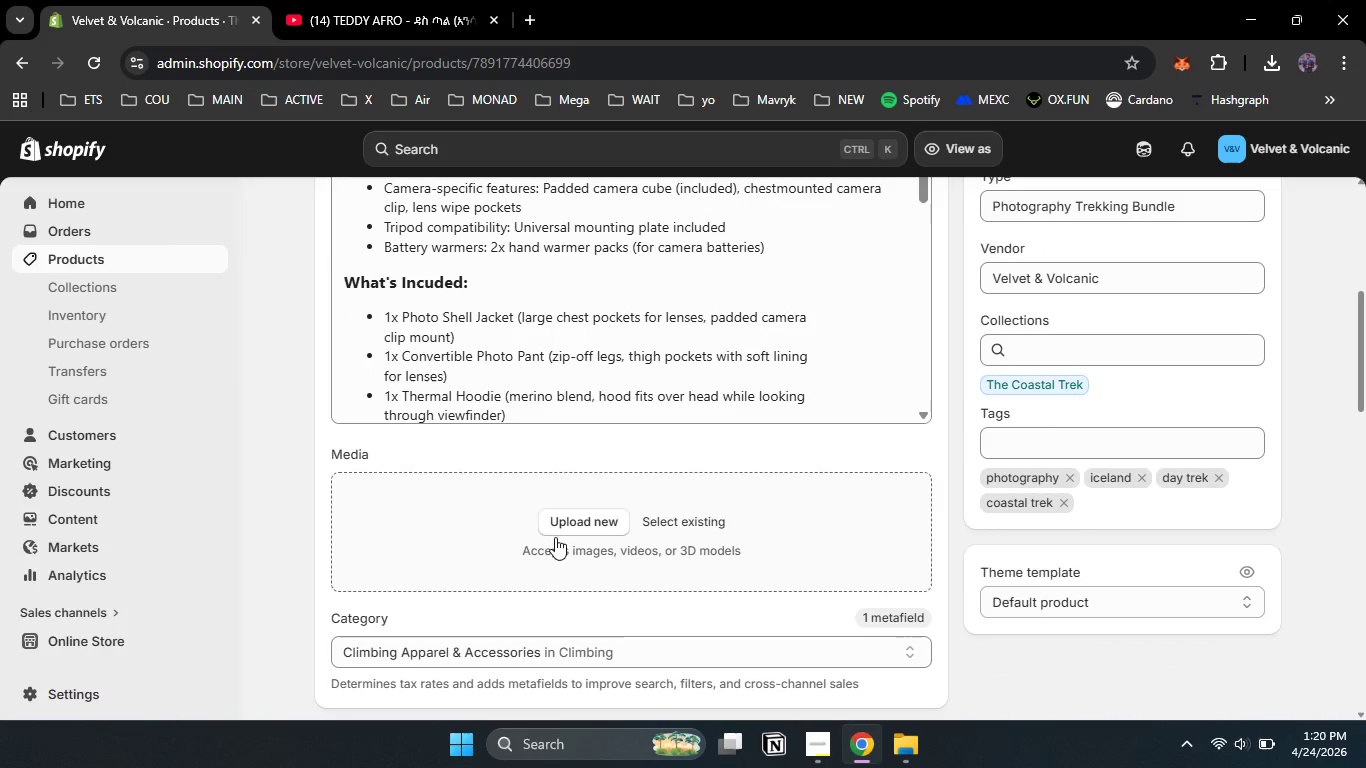 
left_click([555, 537])
 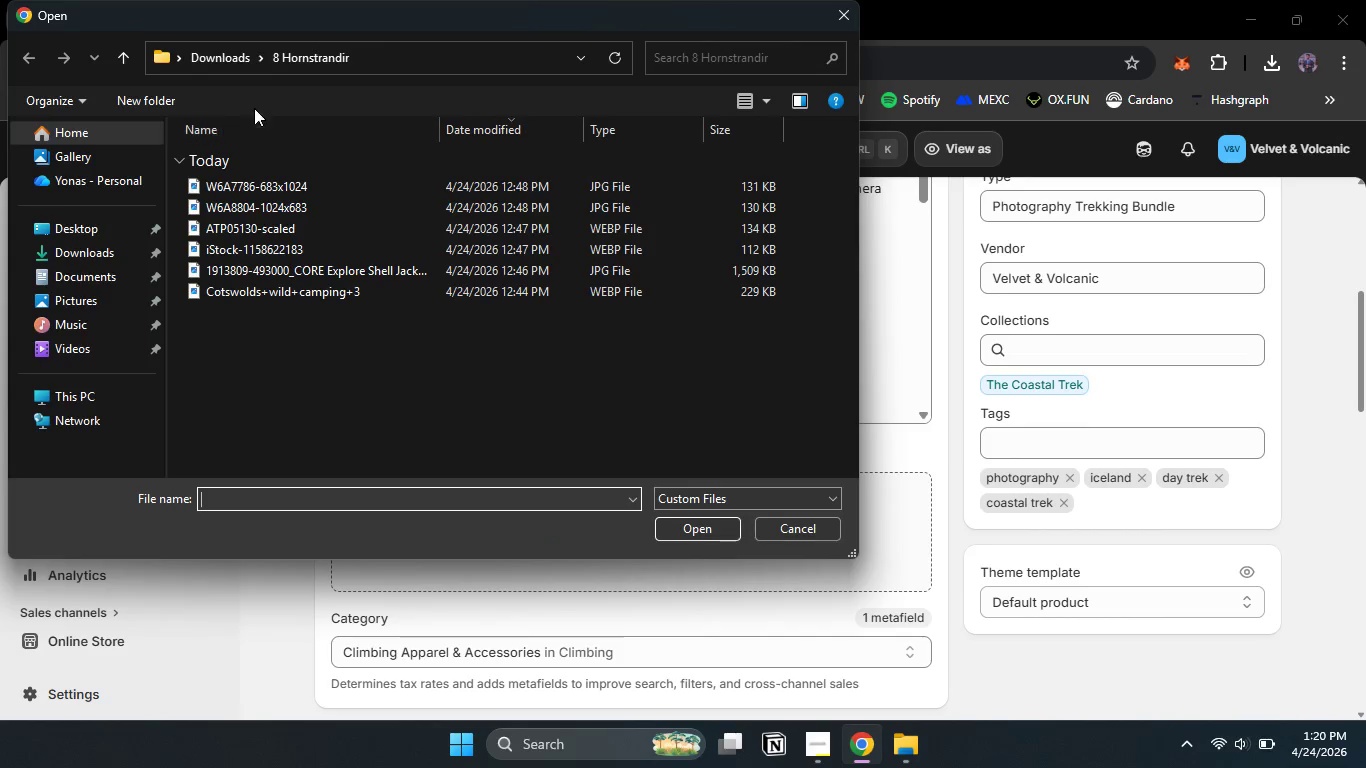 
left_click([208, 64])
 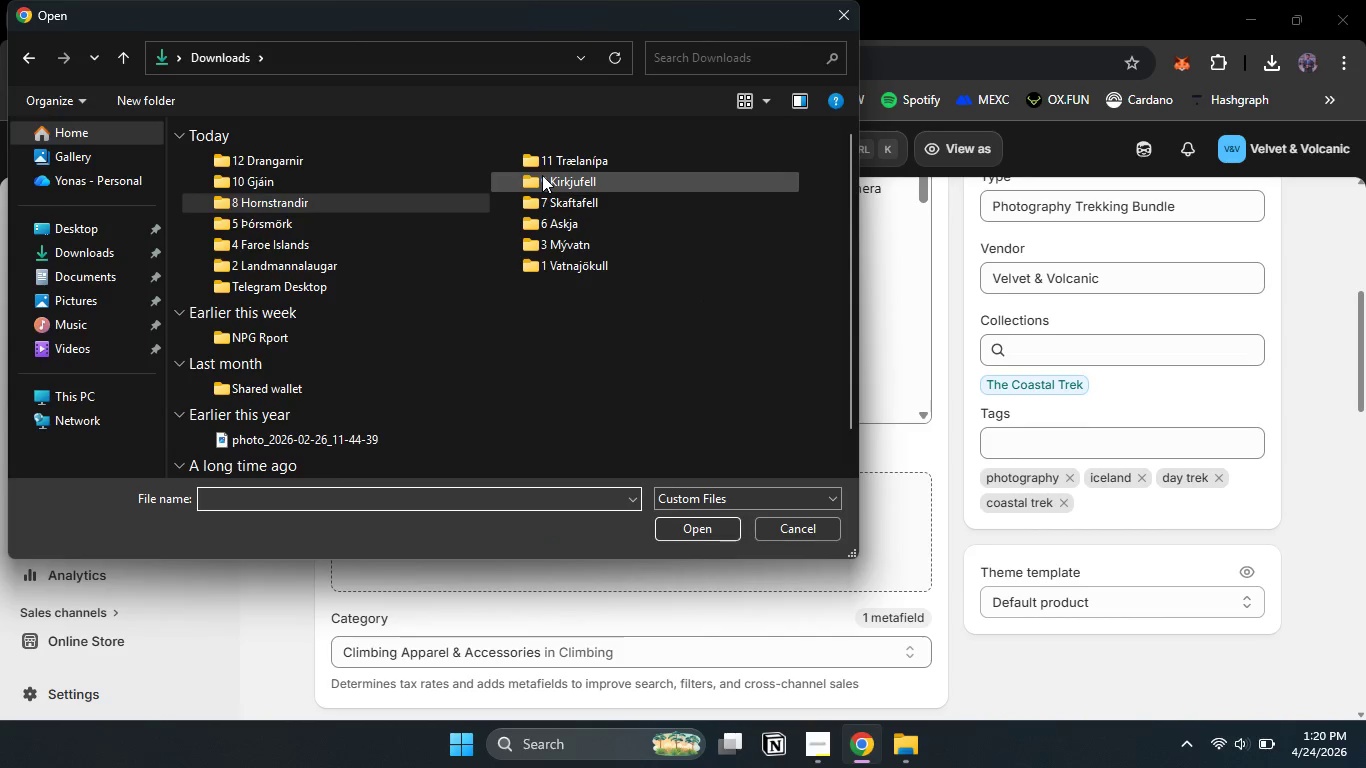 
double_click([542, 175])
 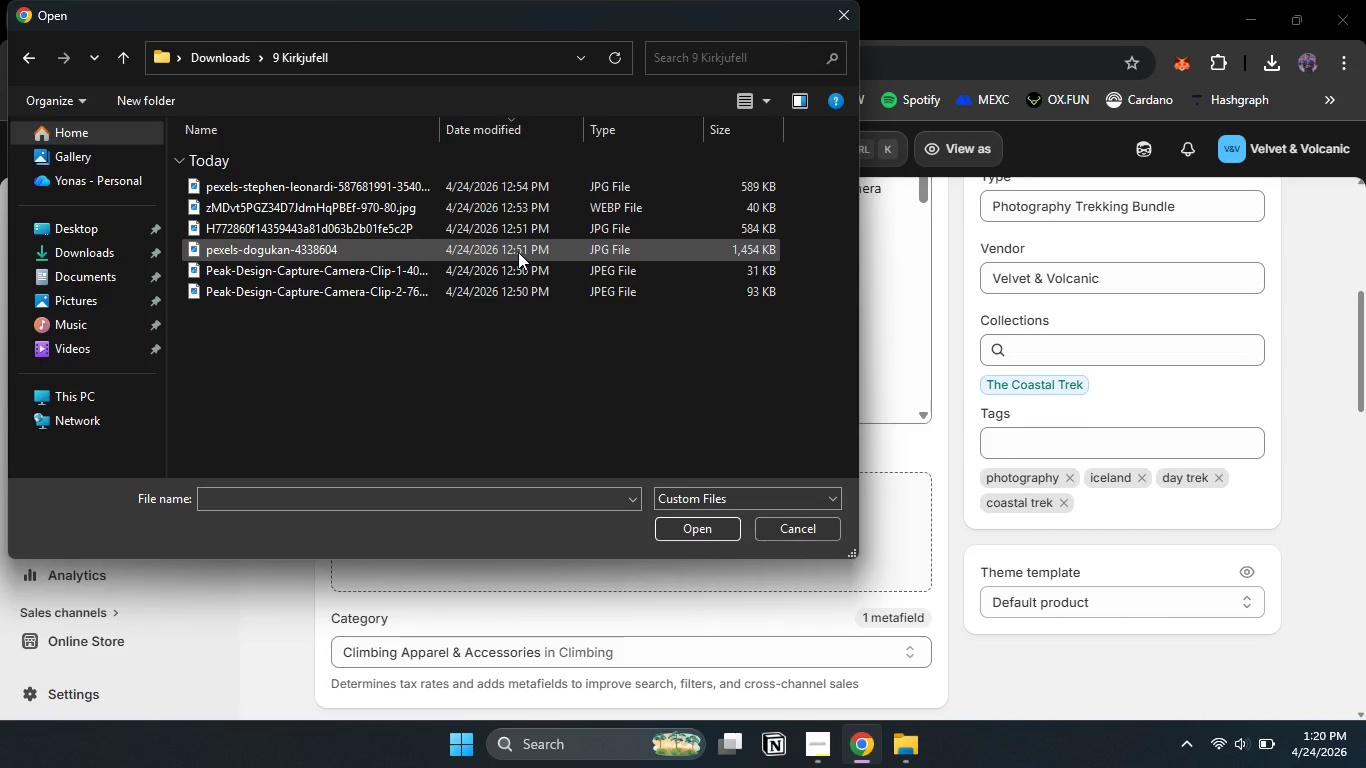 
key(Control+A)
 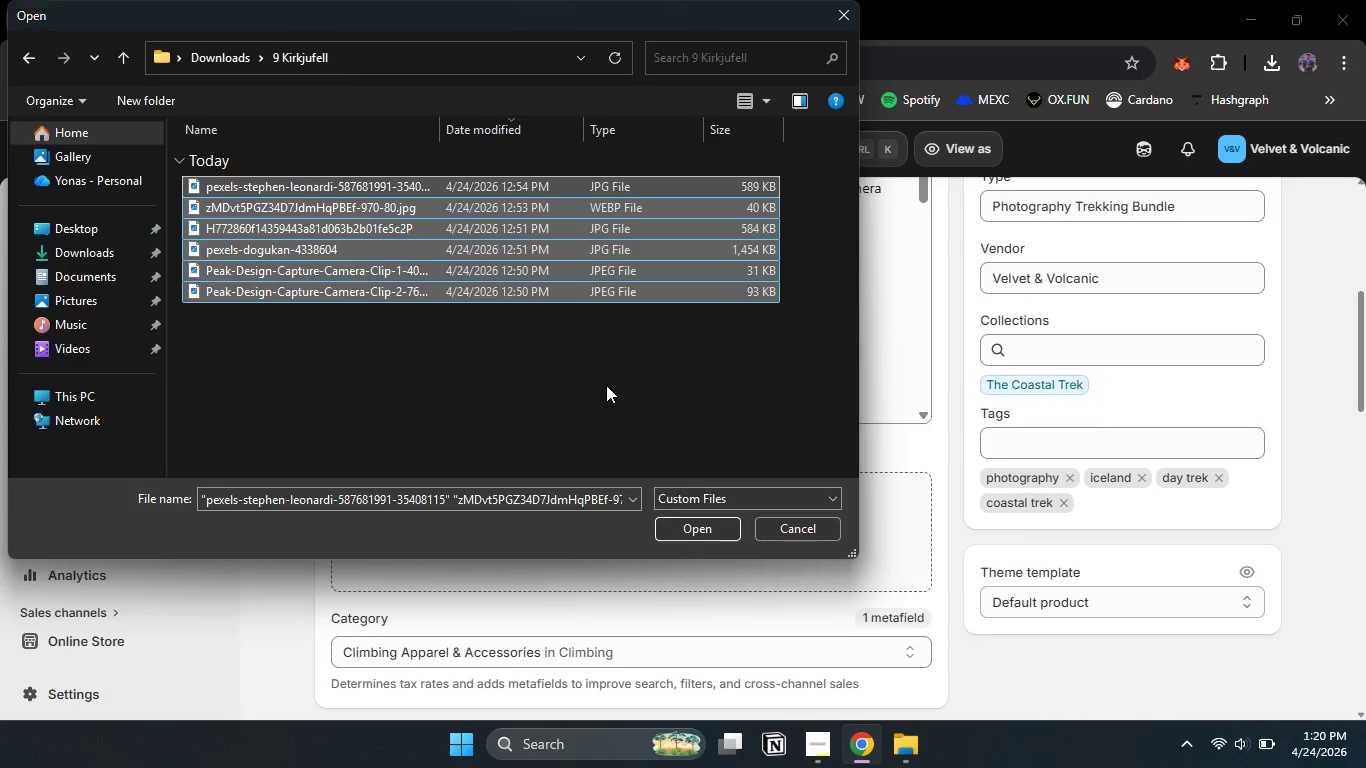 
key(Enter)
 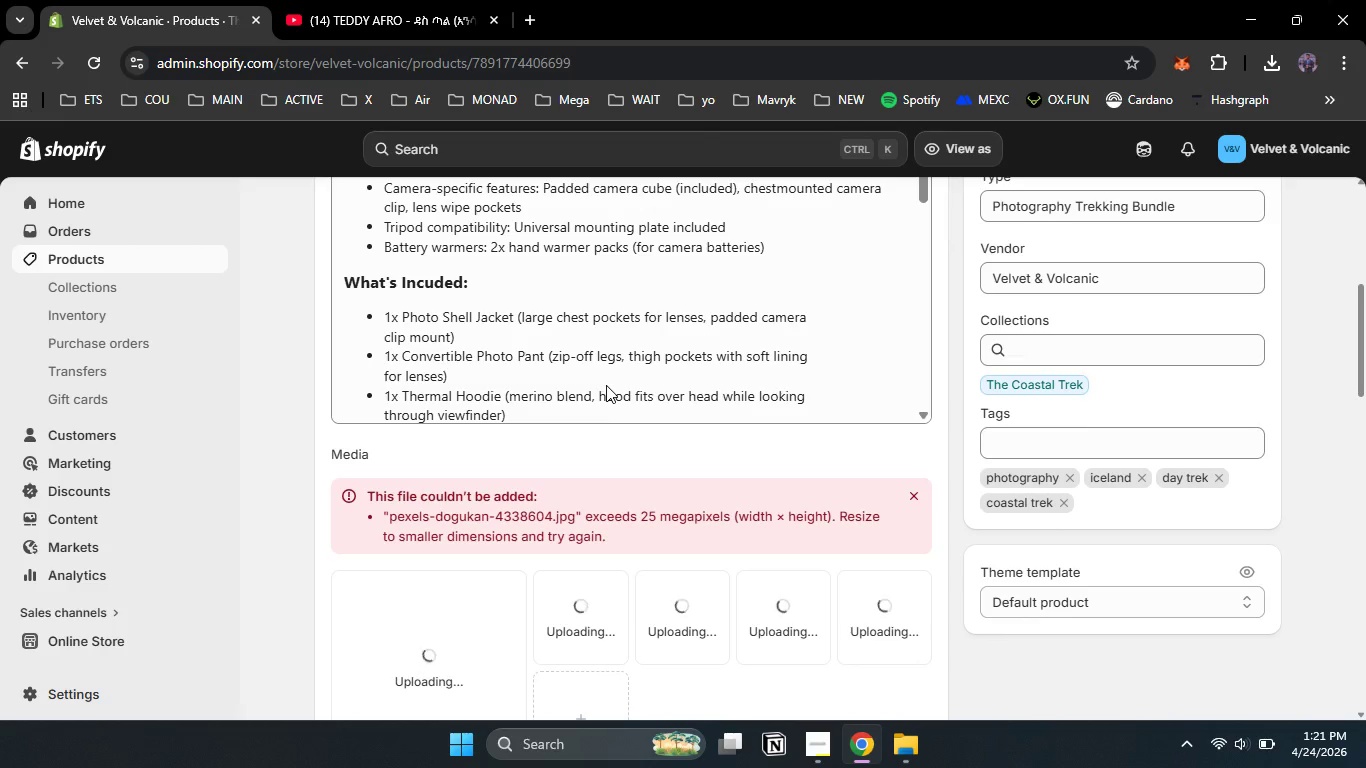 
scroll: coordinate [707, 453], scroll_direction: down, amount: 1.0
 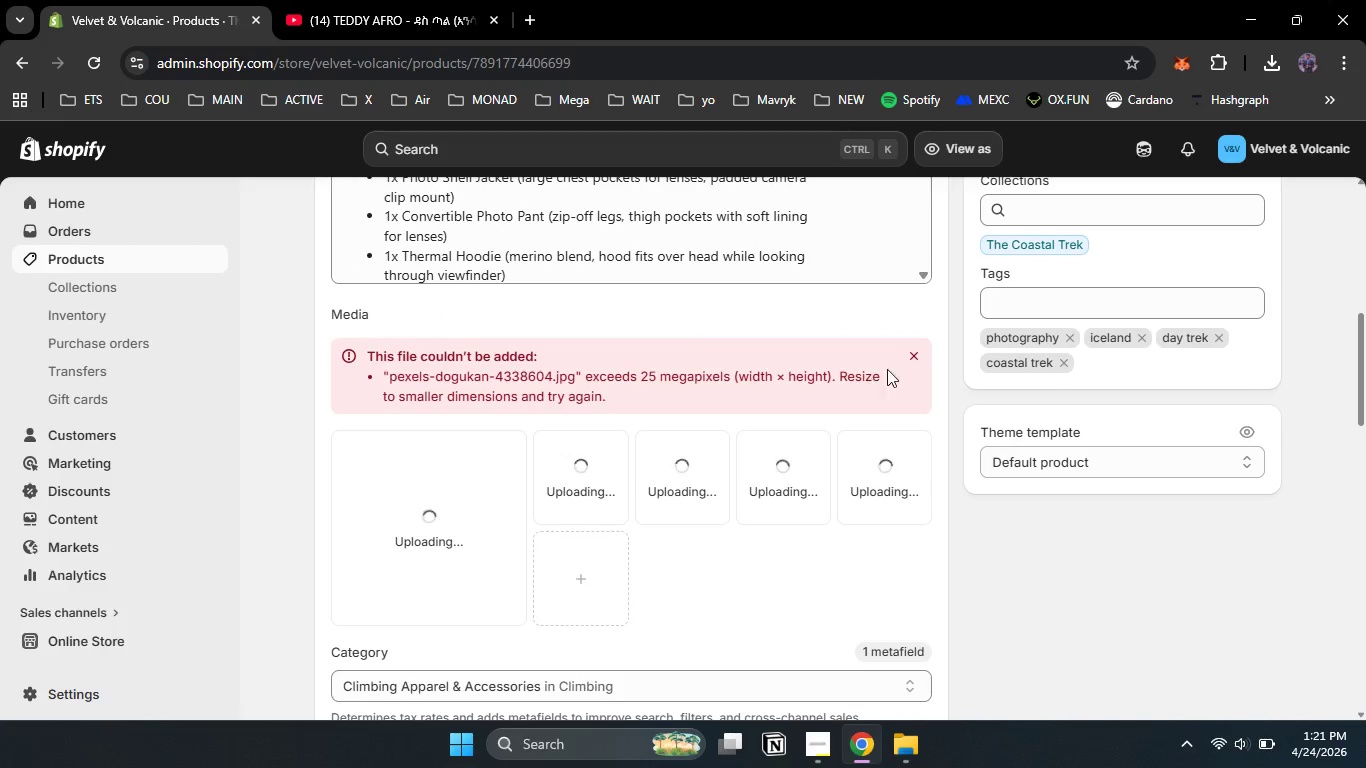 
left_click([913, 355])
 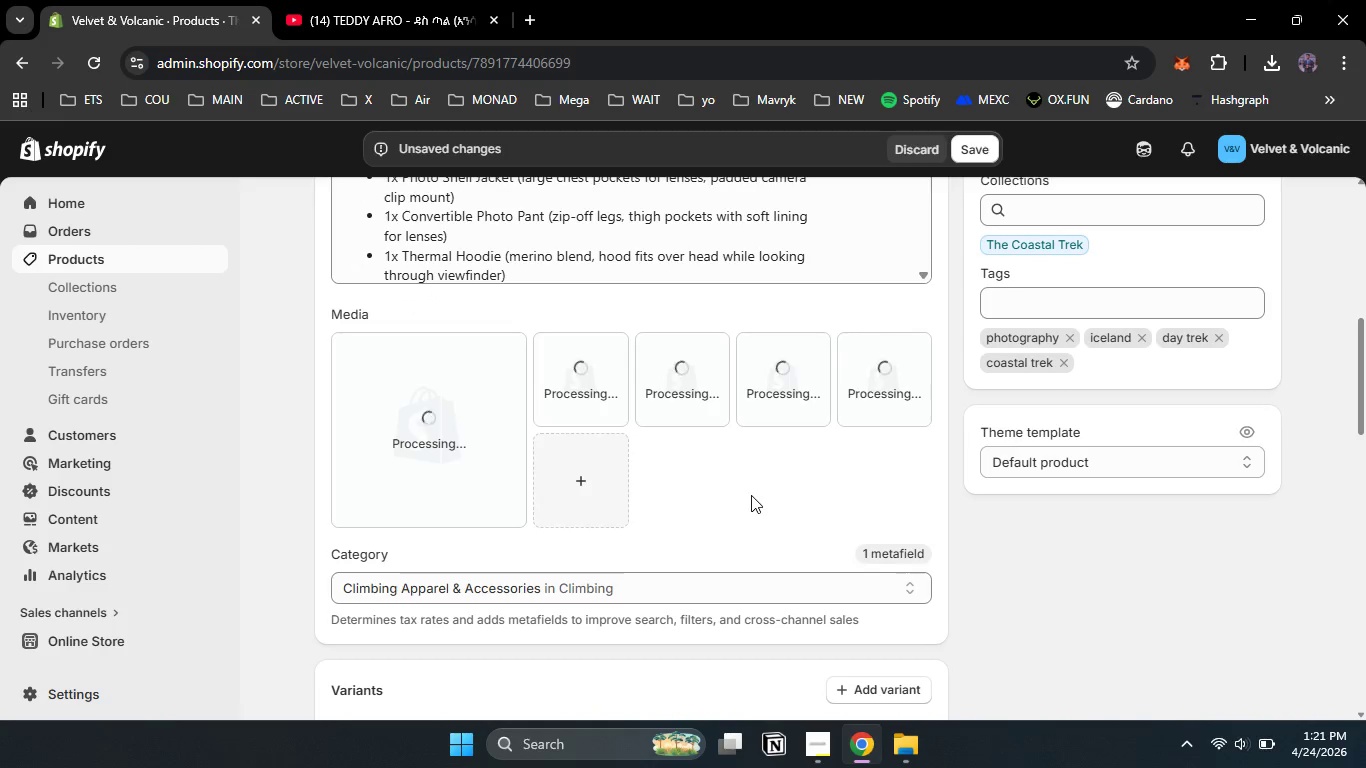 
wait(9.56)
 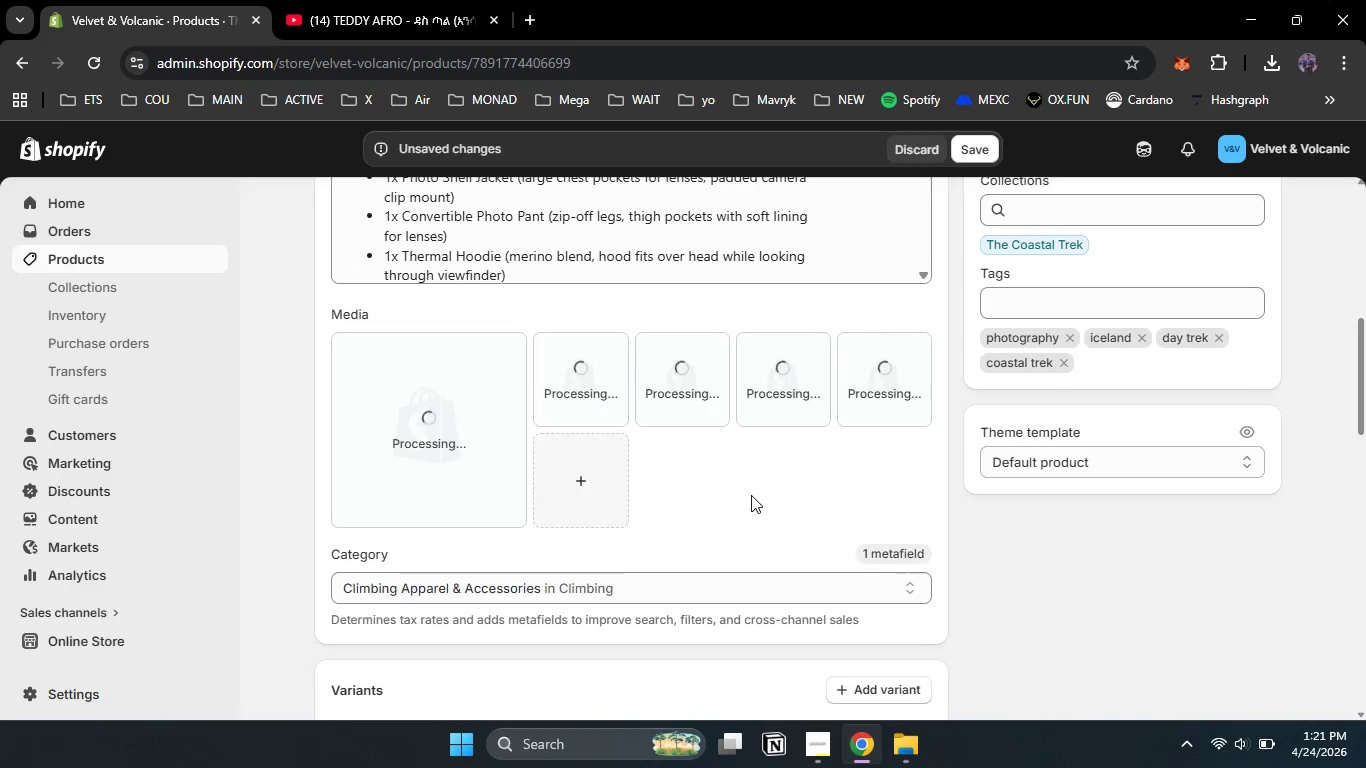 
left_click([983, 152])
 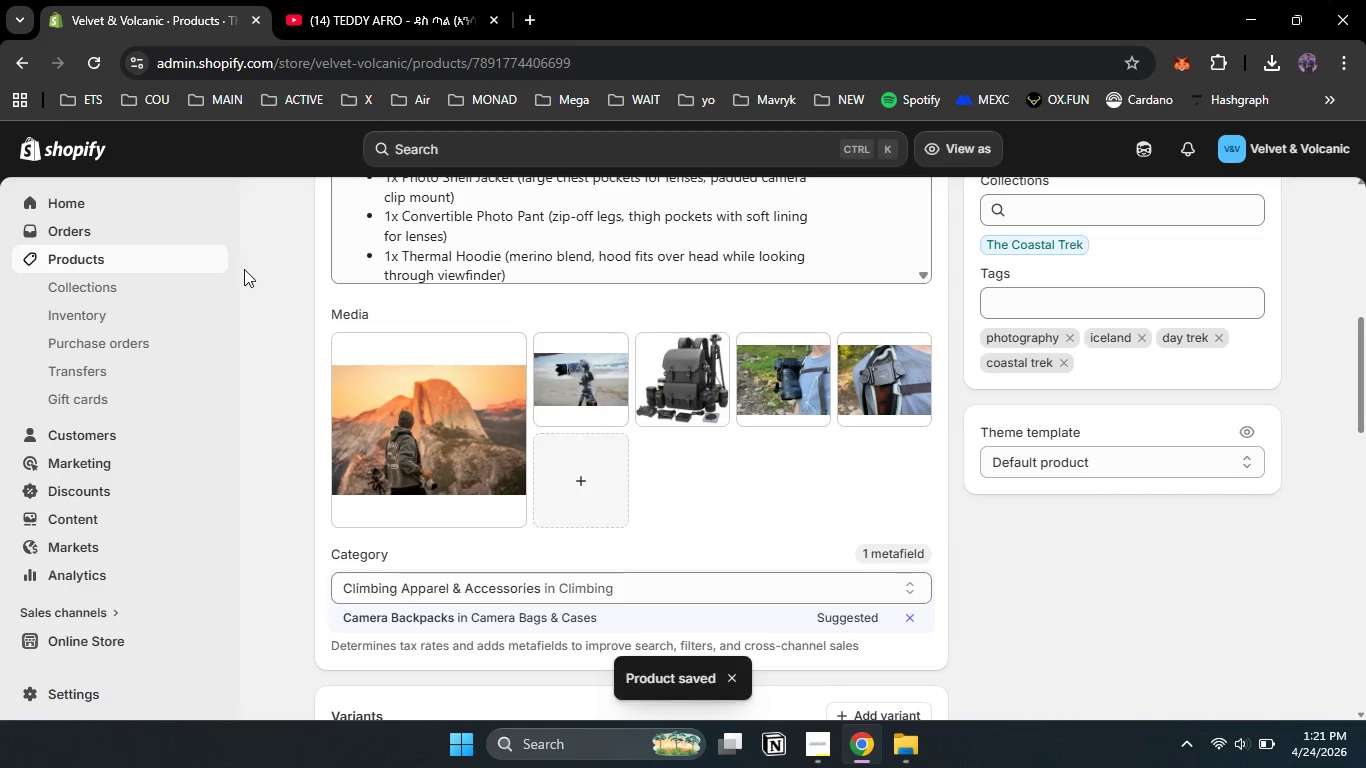 
wait(5.38)
 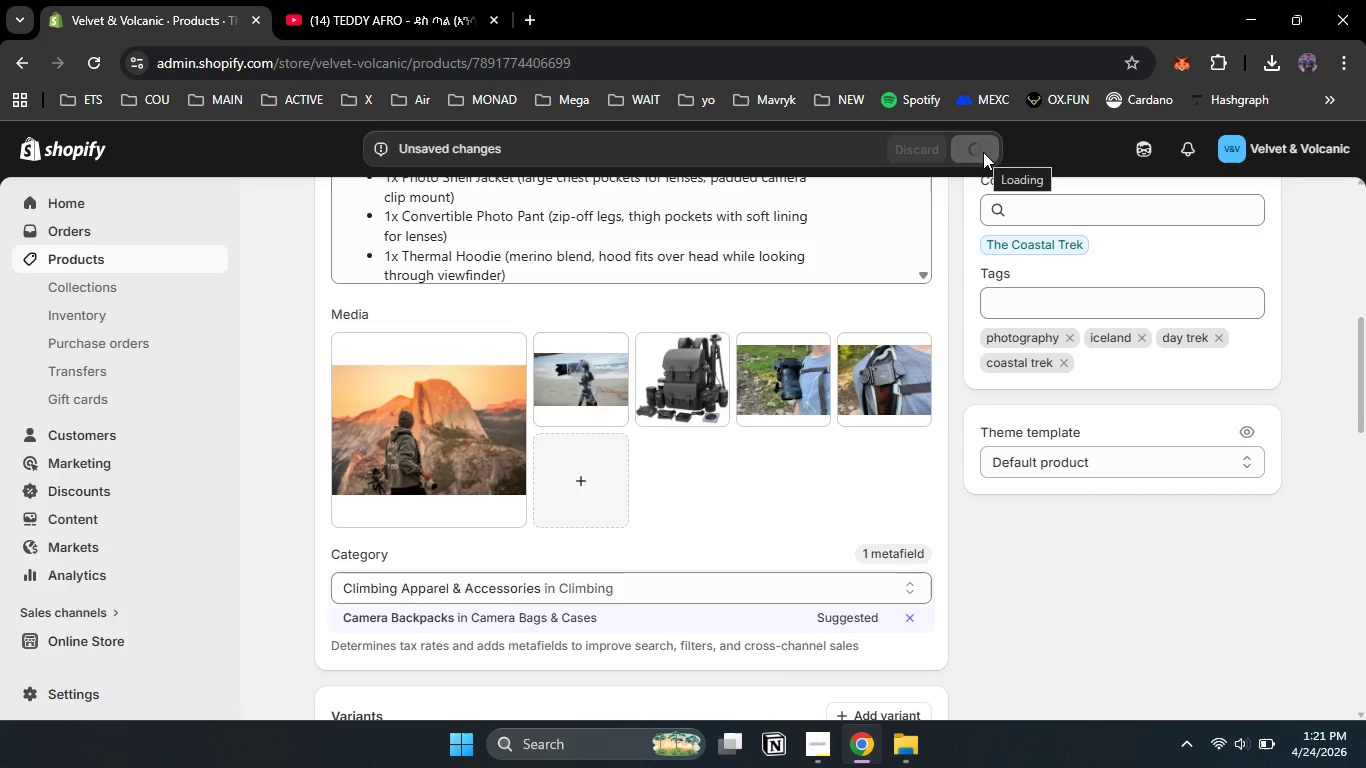 
left_click([157, 253])
 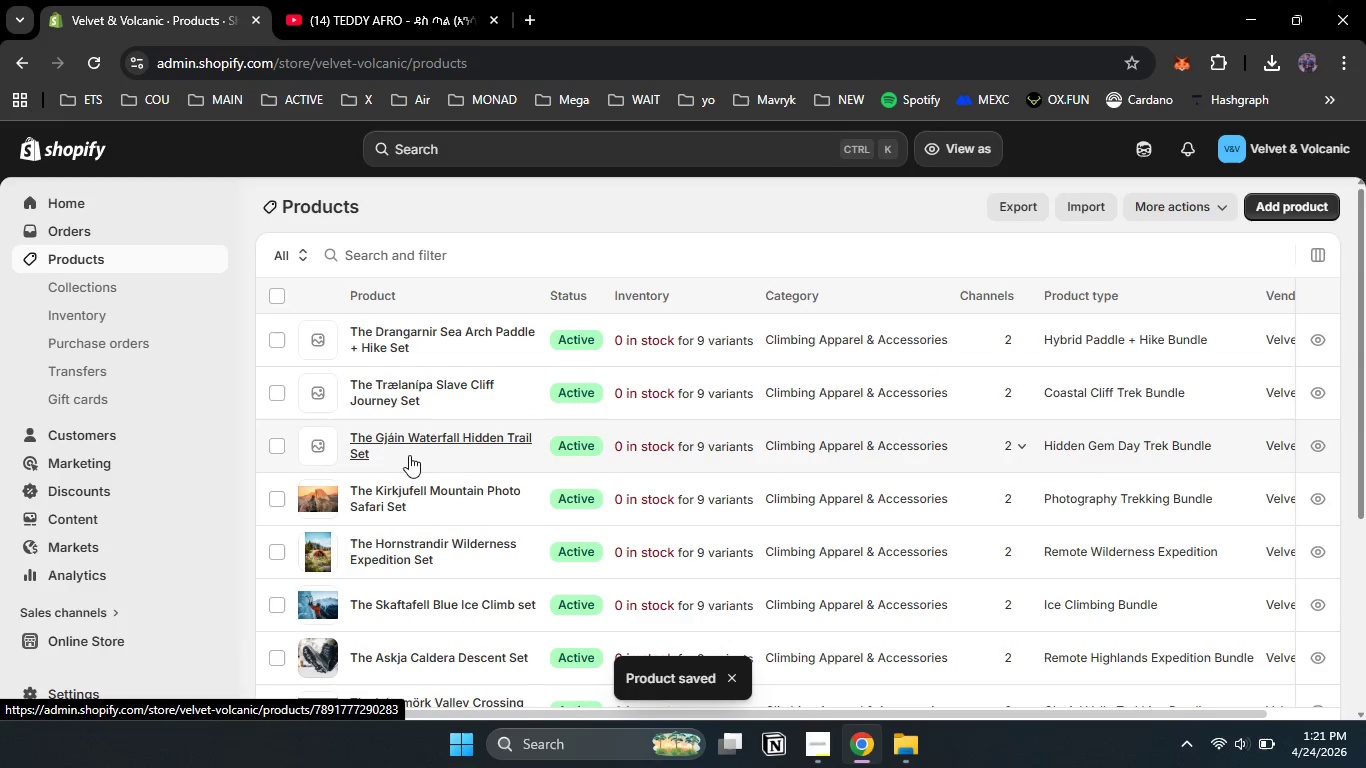 
left_click([399, 437])
 